 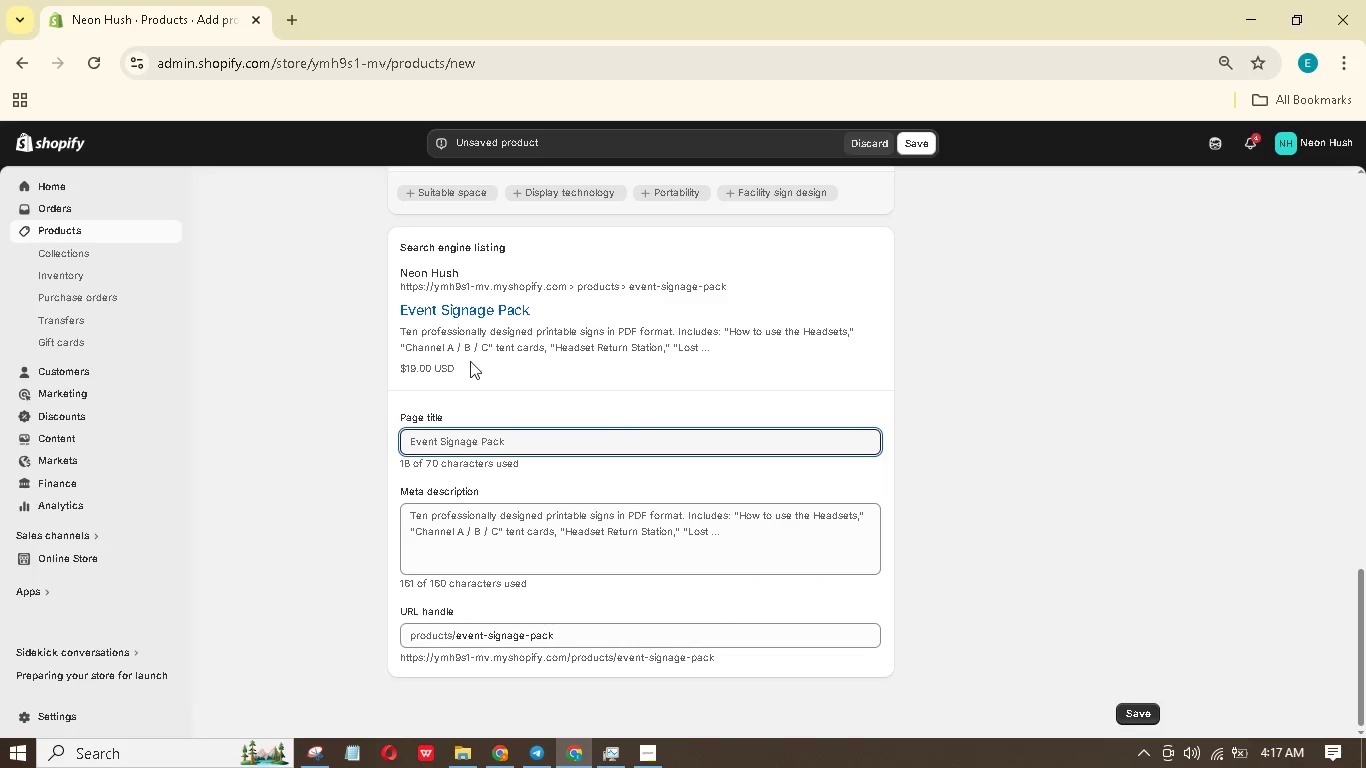 
key(Space)
 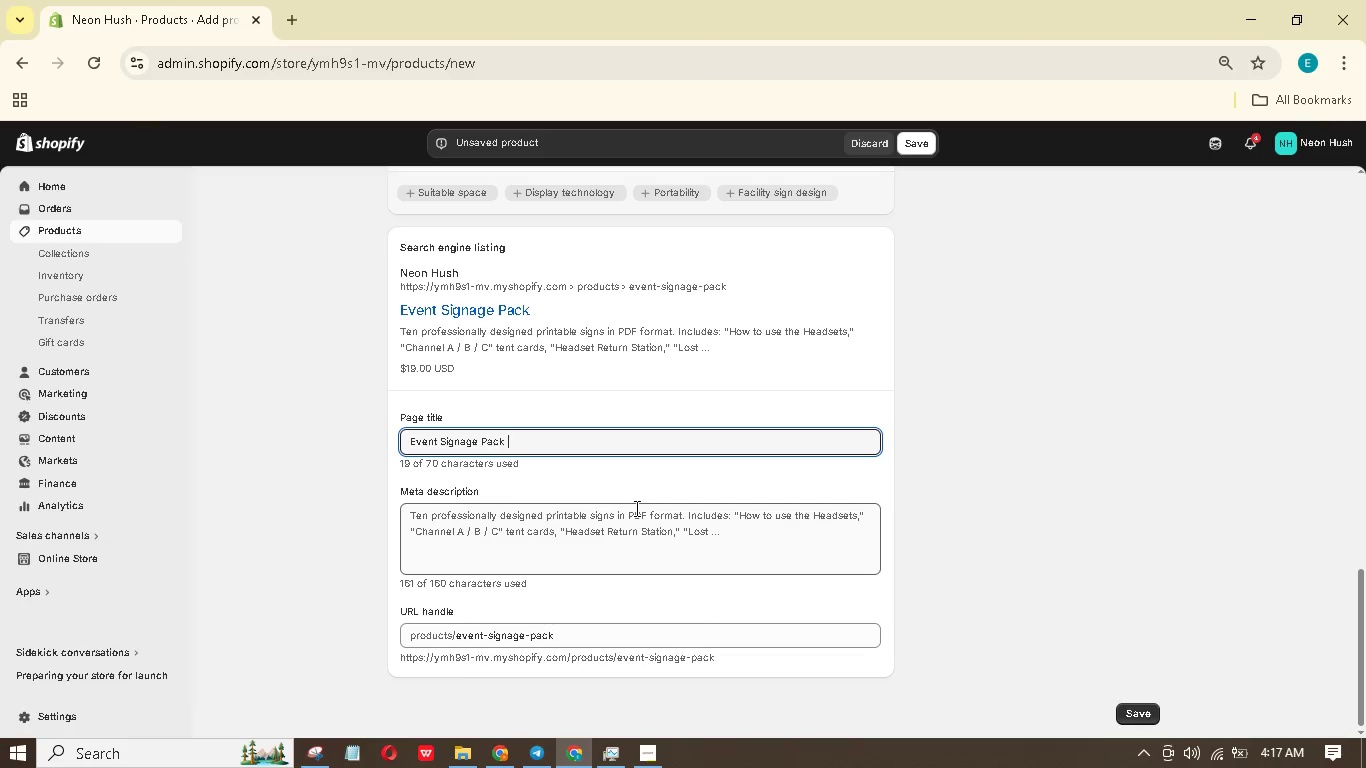 
key(Shift+ShiftRight)
 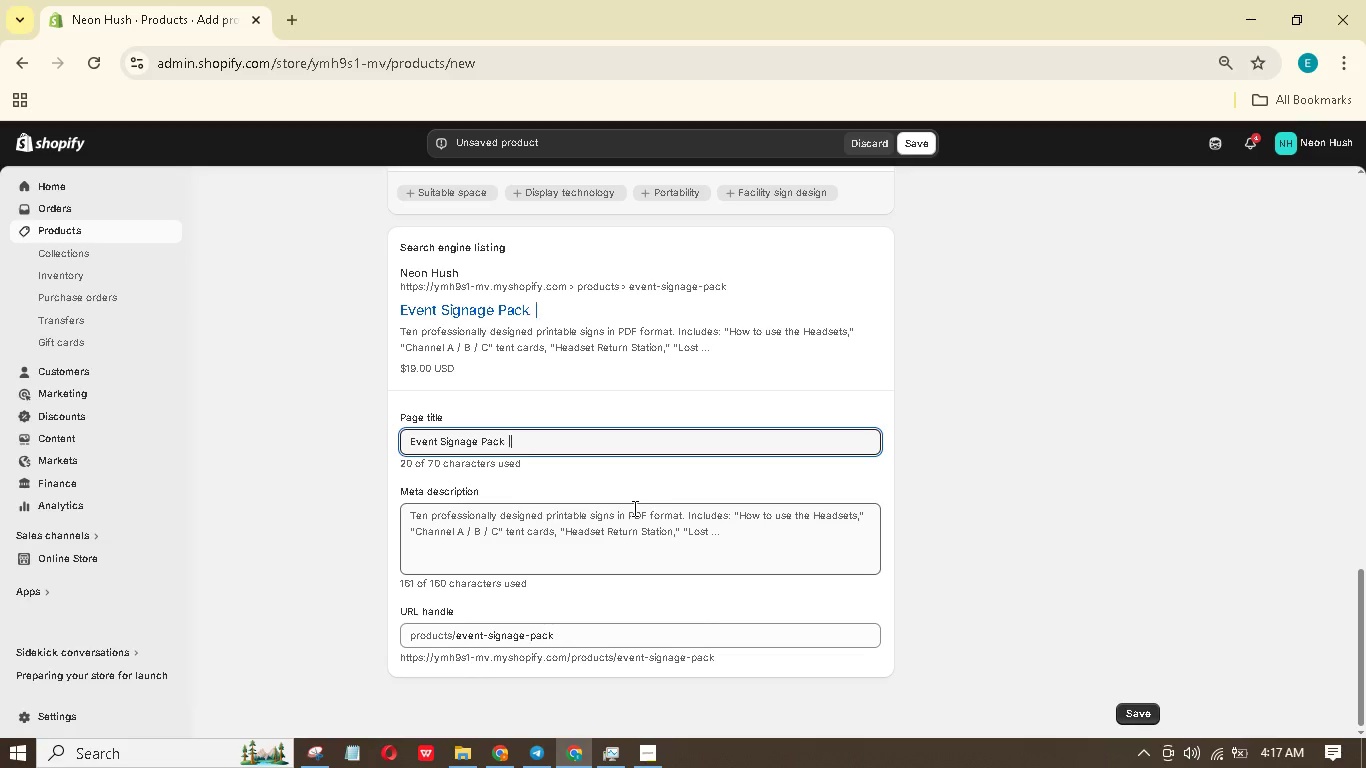 
key(Shift+Backslash)
 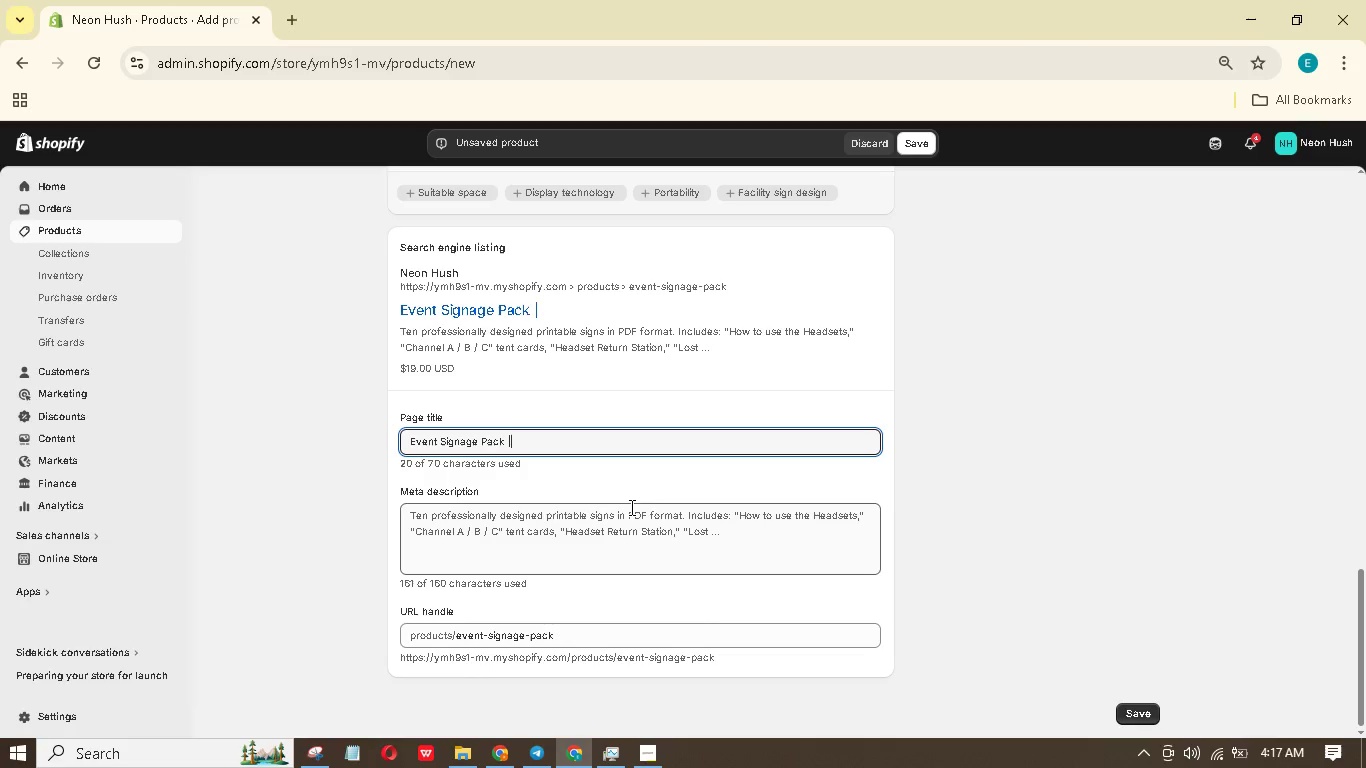 
key(Space)
 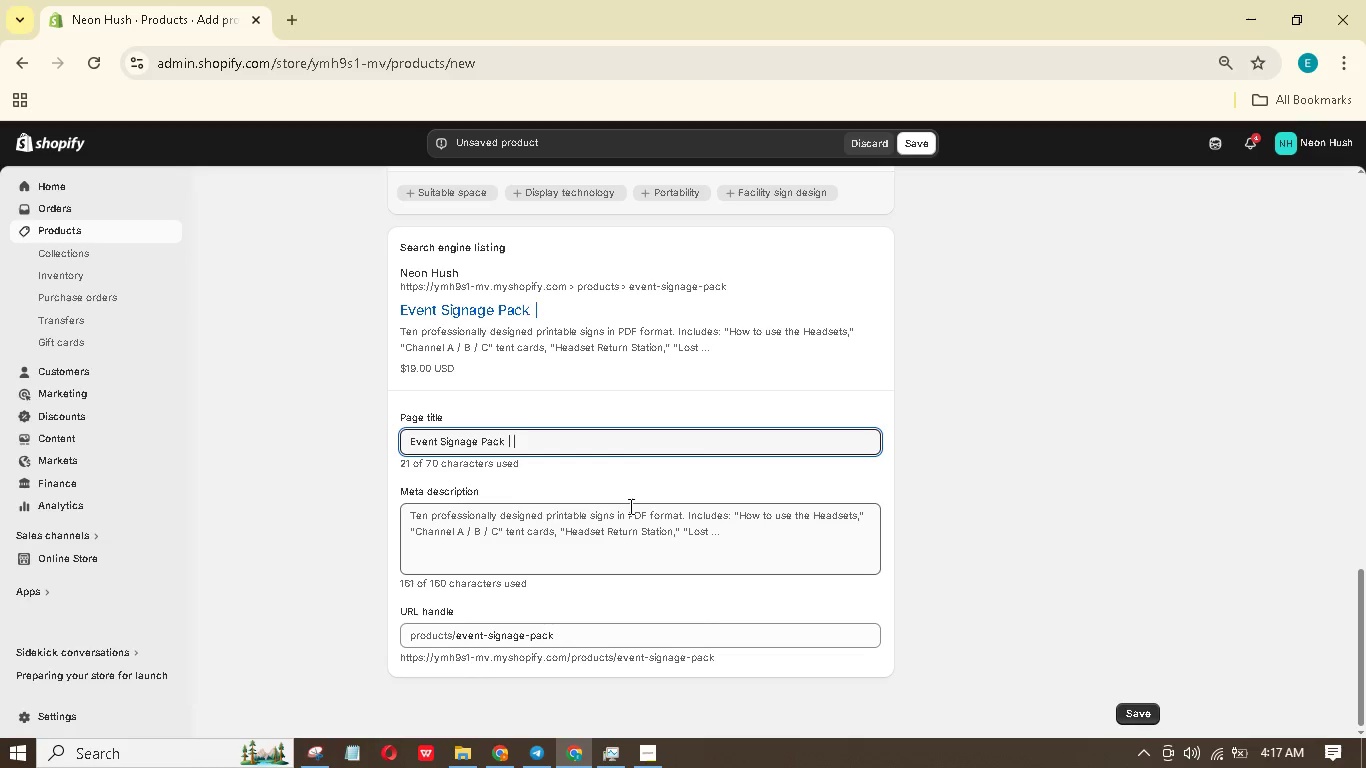 
type(Digital Download)
 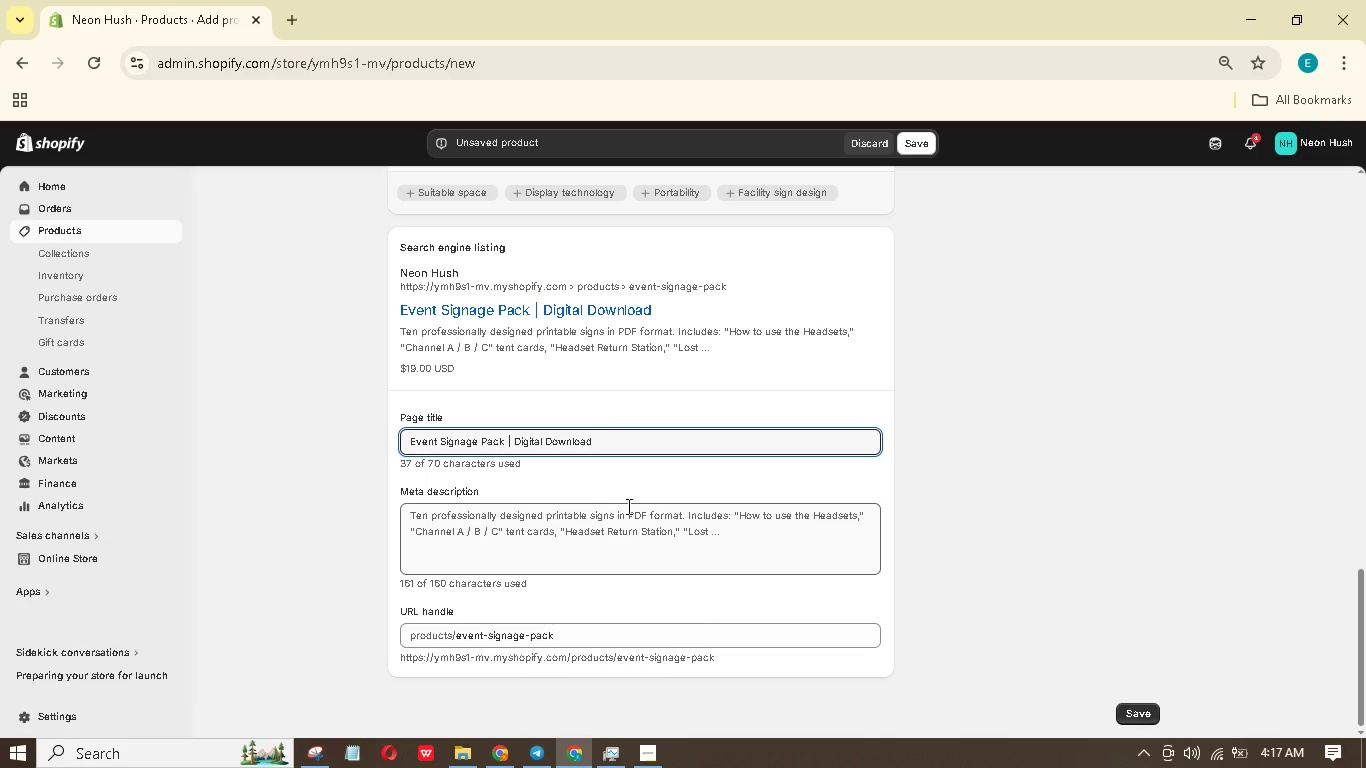 
wait(15.44)
 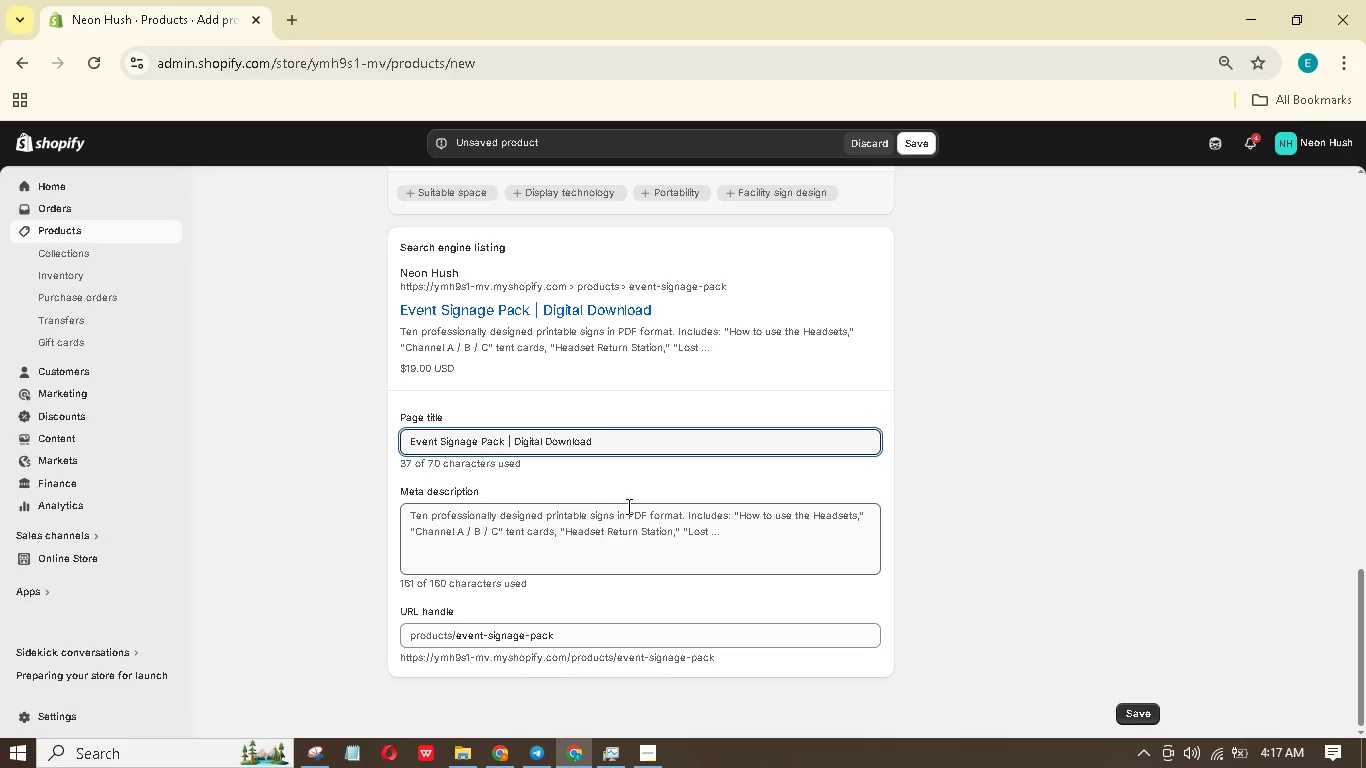 
left_click([647, 547])
 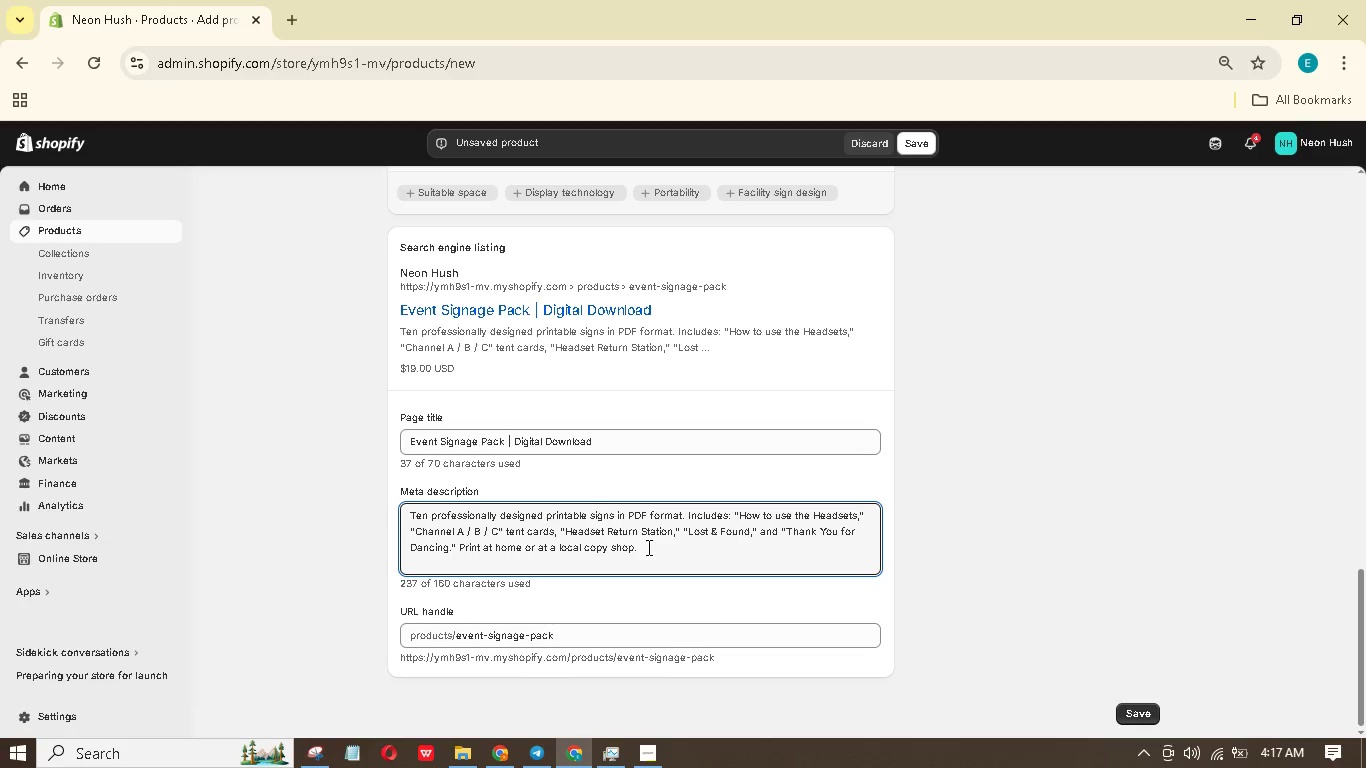 
hold_key(key=ControlLeft, duration=0.64)
 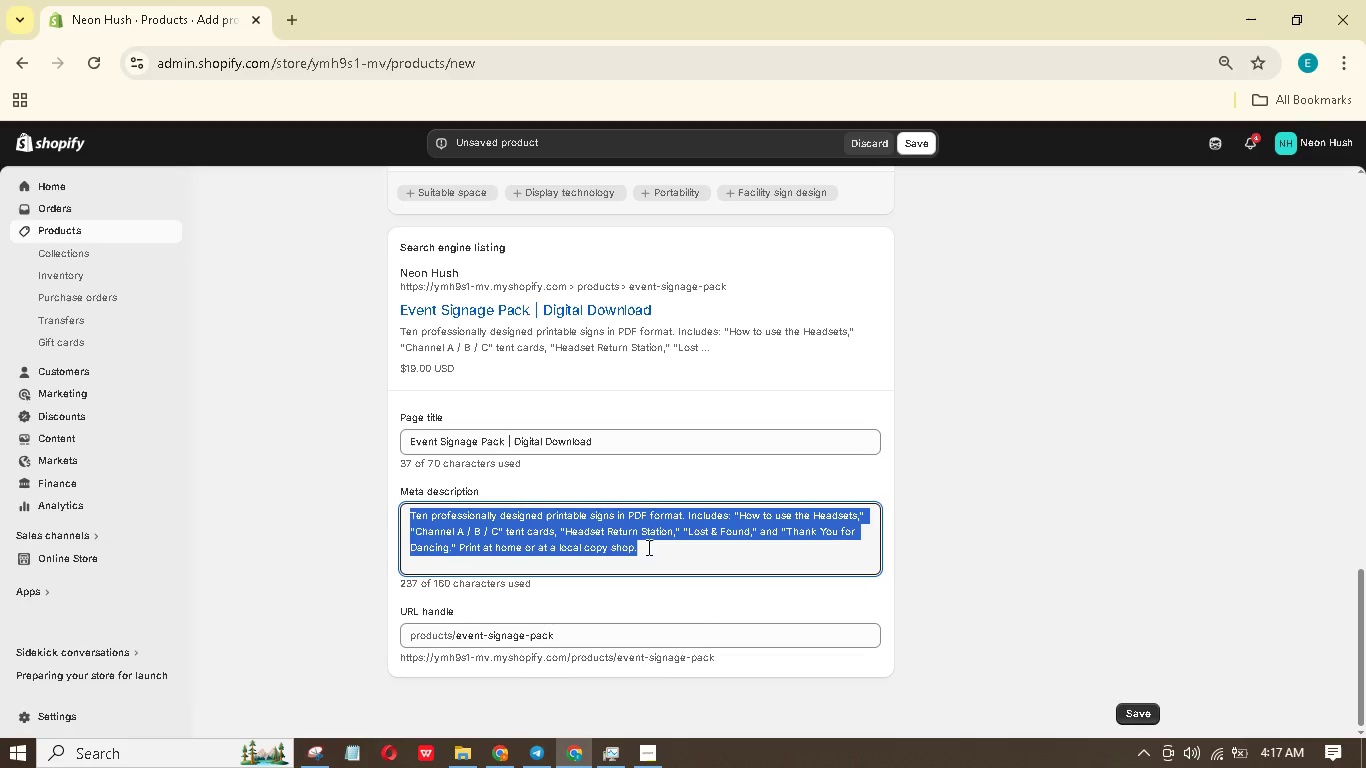 
type(a)
key(Backspace)
type(Digital download of 10 printable signs for silent disco events: "Tune to channel A/B/C," "hedst Return Here," And more. INSTAnt aess.)
 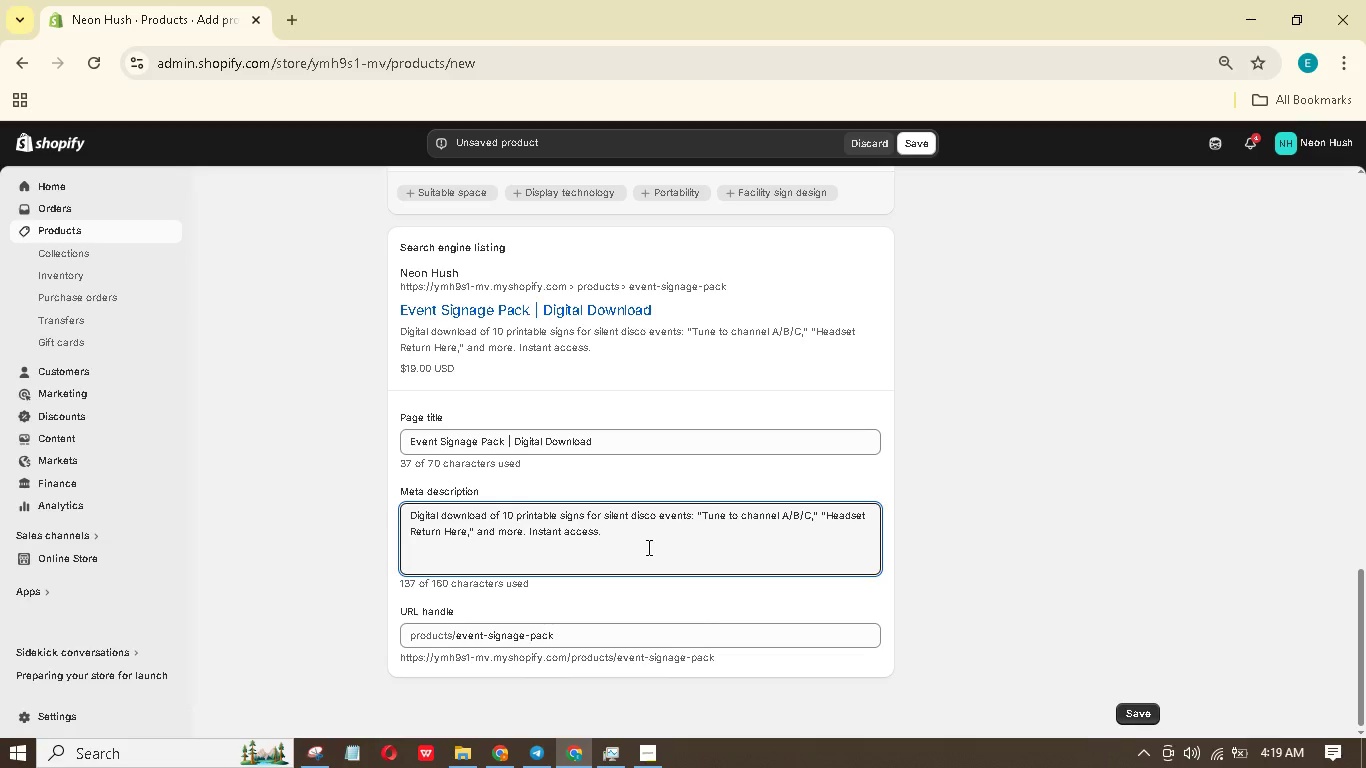 
scroll: coordinate [470, 449], scroll_direction: up, amount: 22.0
 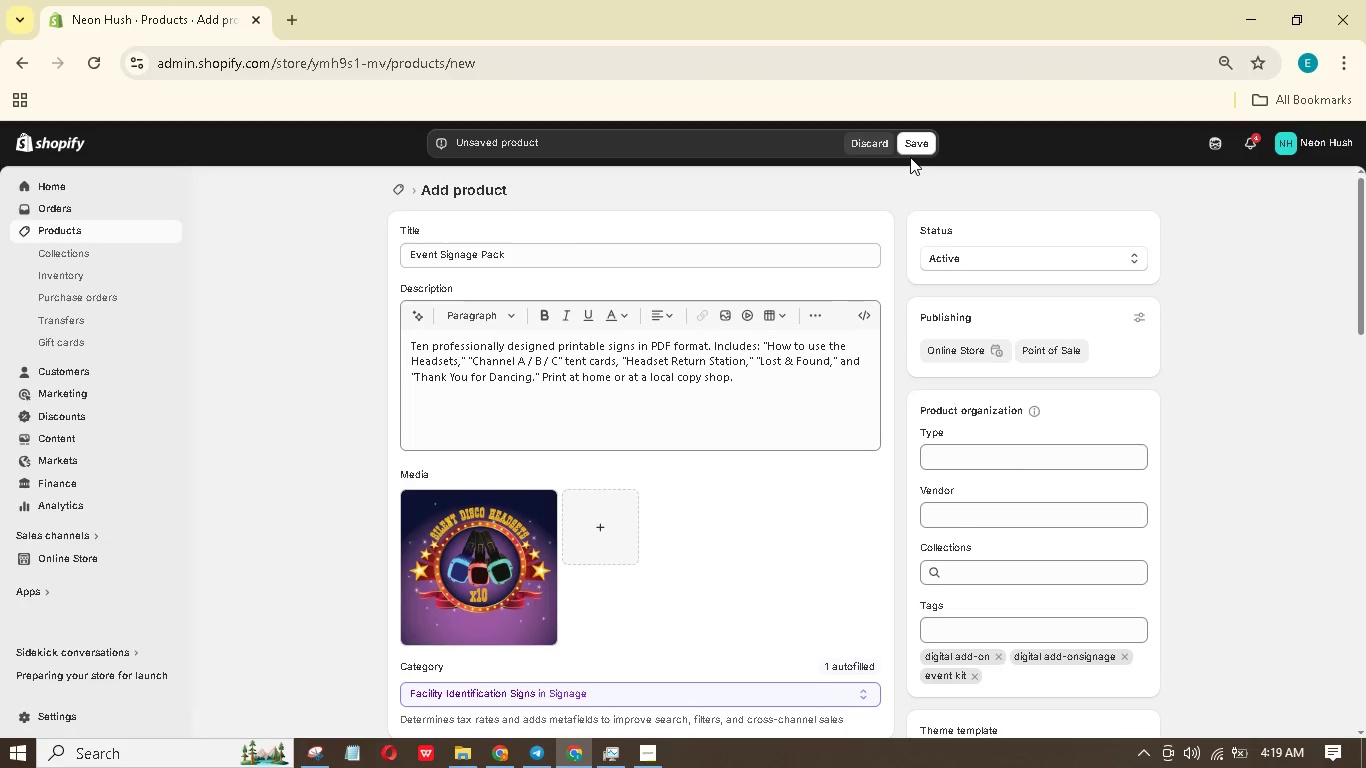 
left_click([917, 137])
 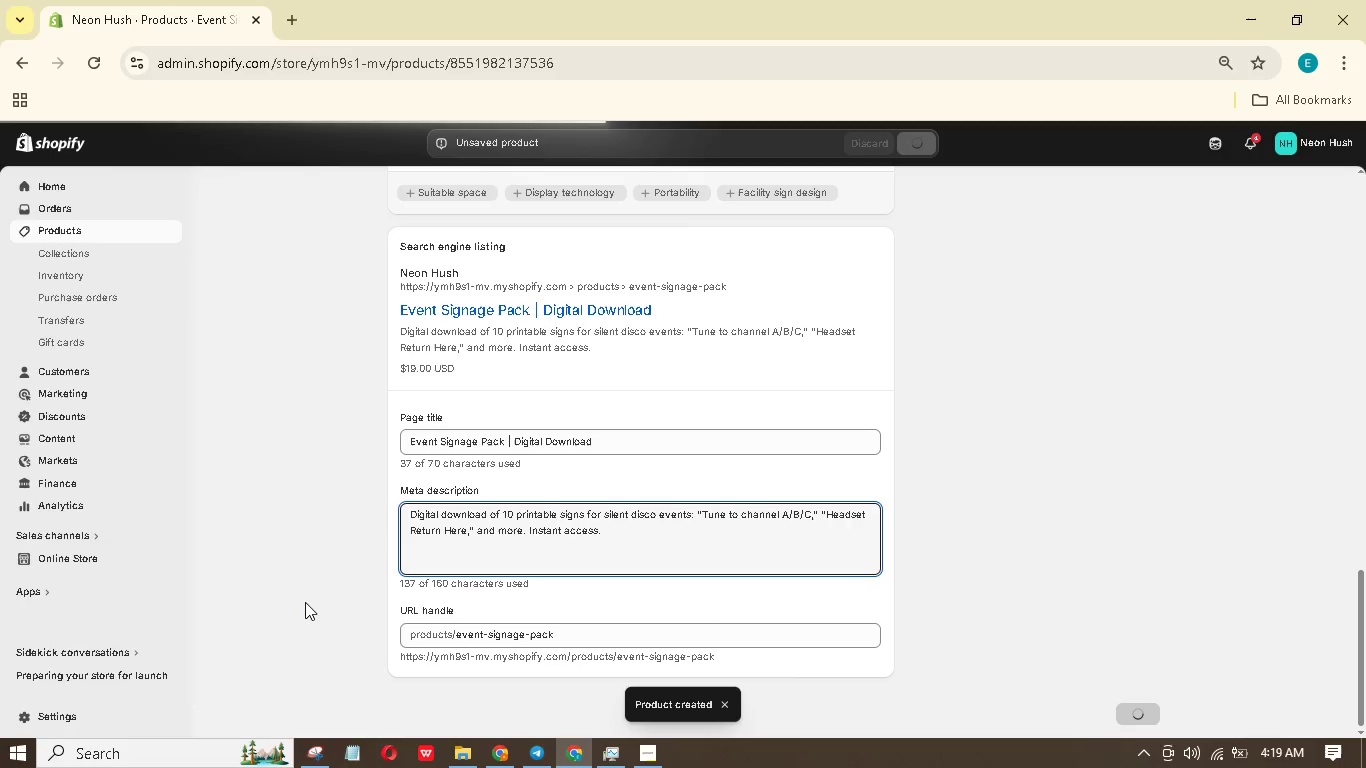 
wait(11.92)
 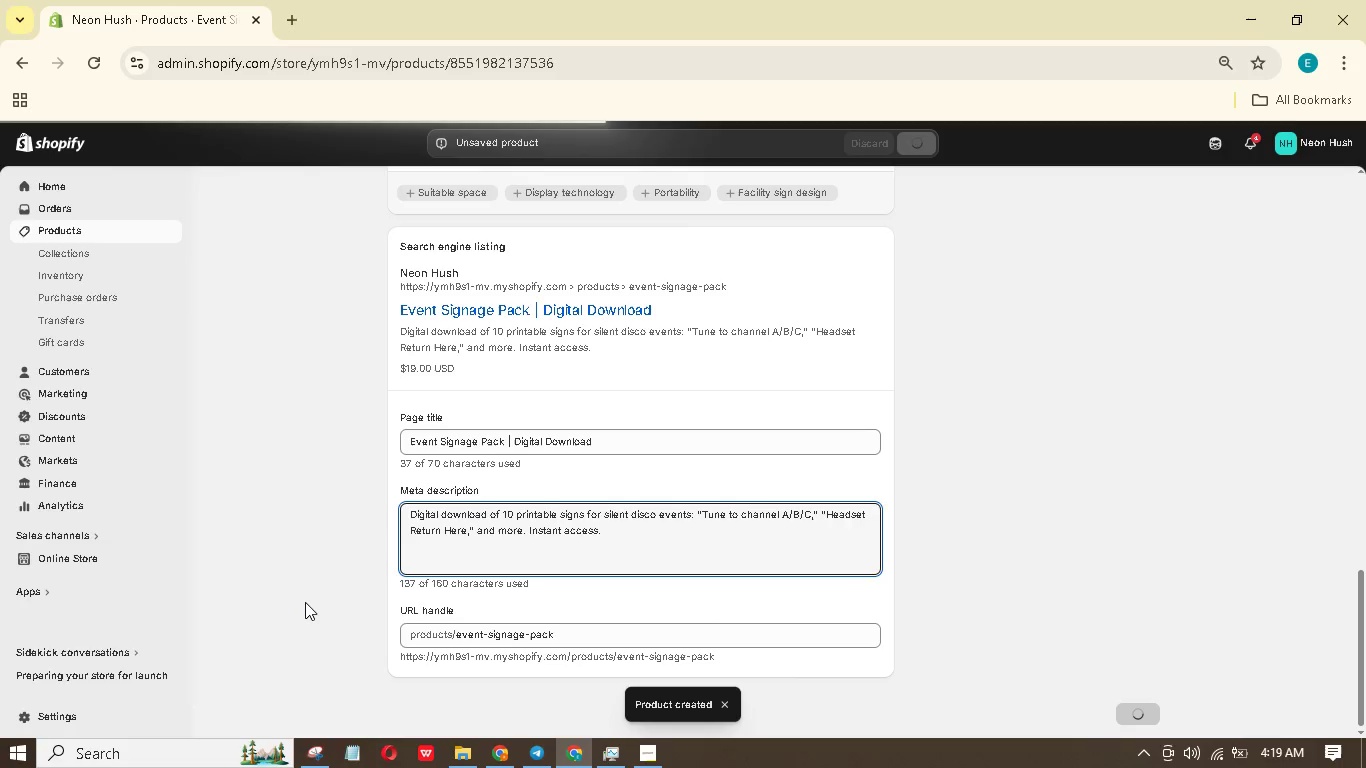 
double_click([1118, 196])
 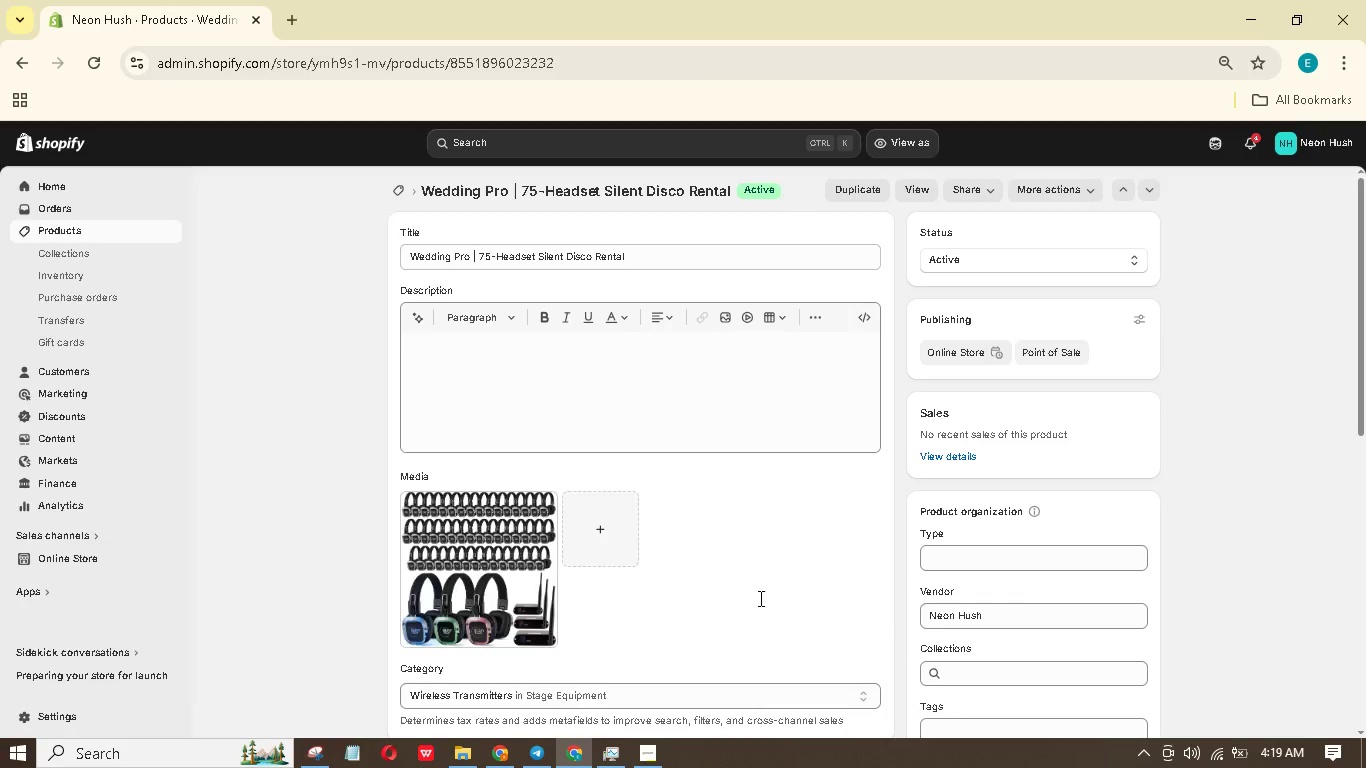 
scroll: coordinate [759, 598], scroll_direction: down, amount: 6.0
 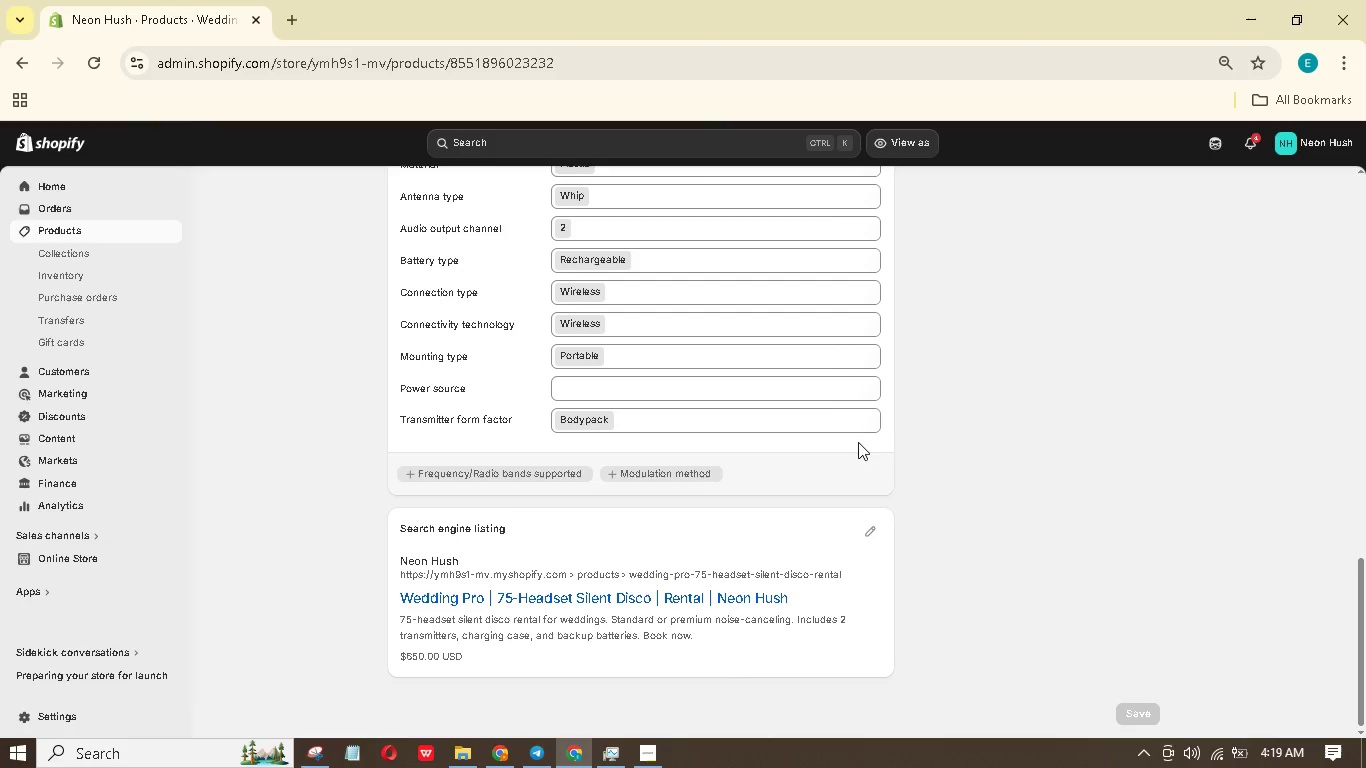 
scroll: coordinate [1024, 214], scroll_direction: up, amount: 24.0
 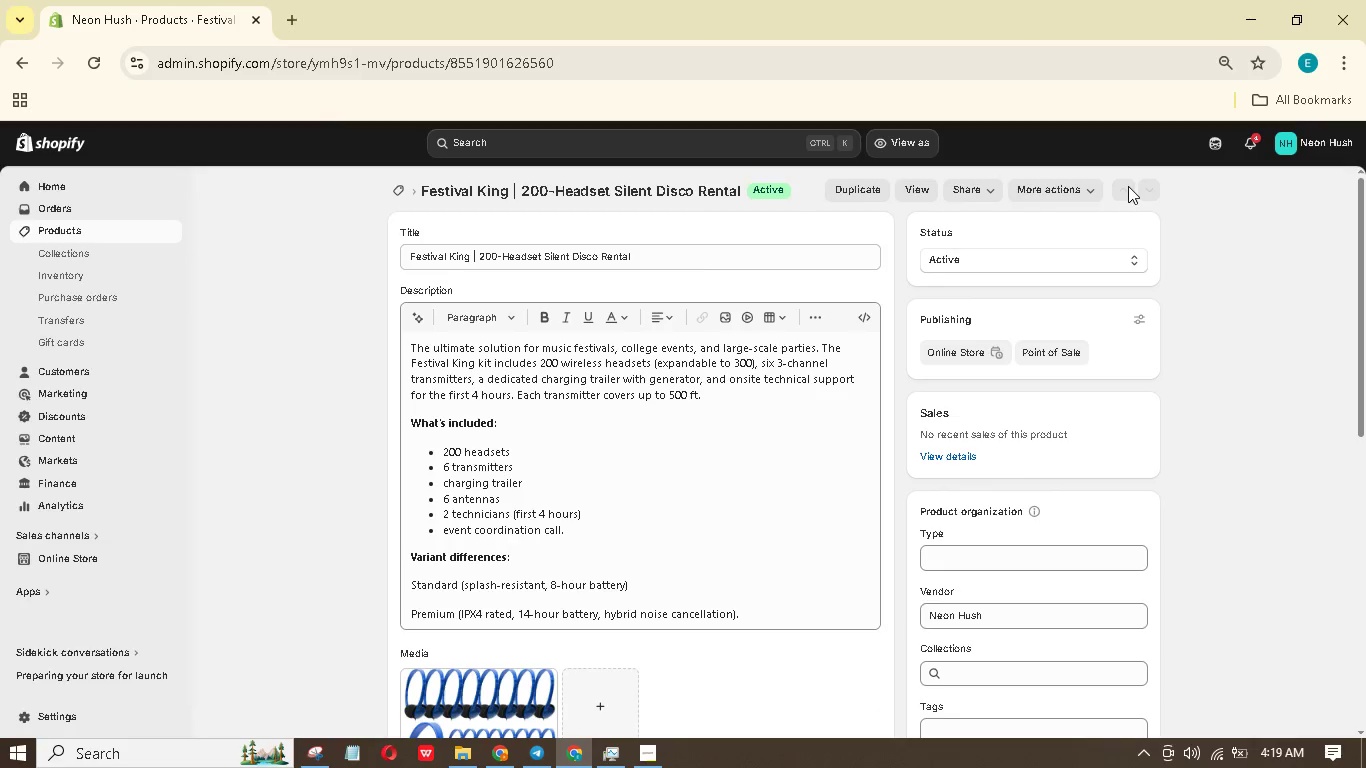 
wait(5.49)
 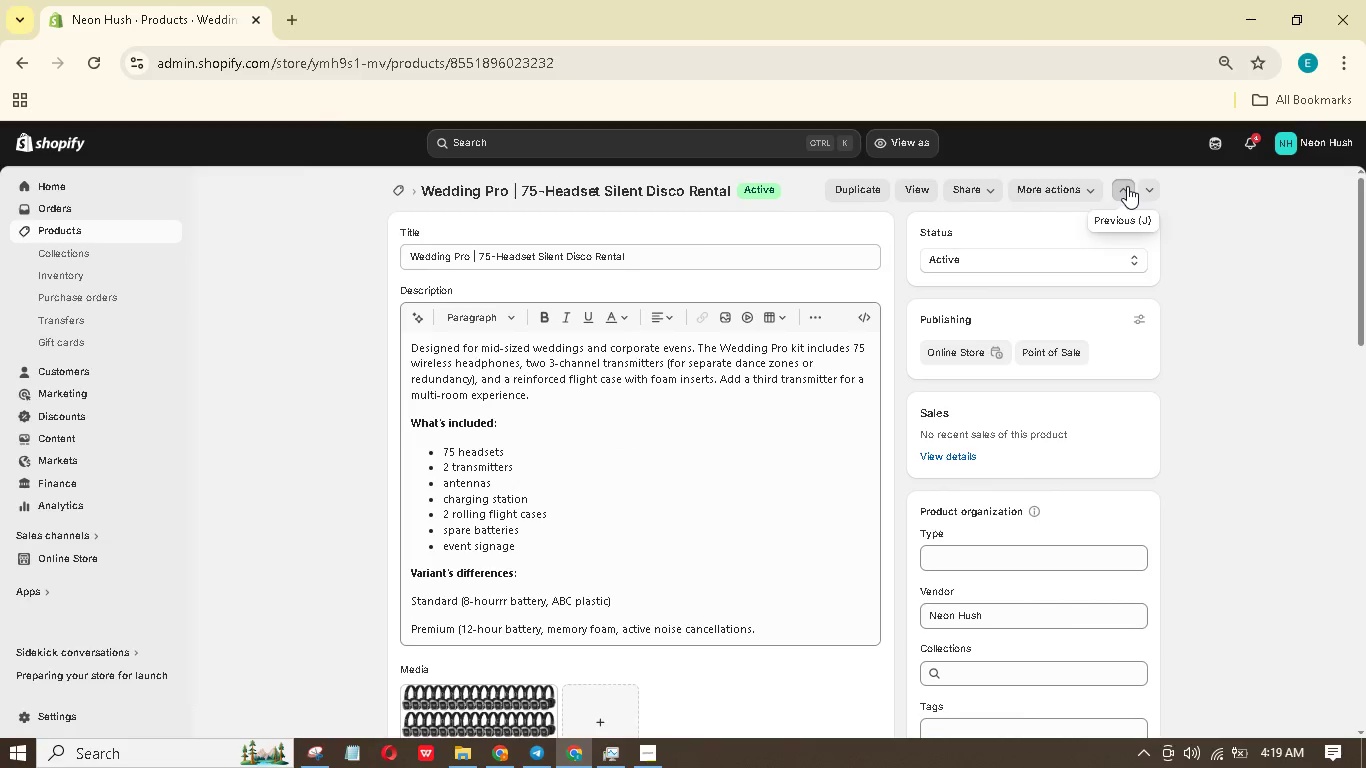 
scroll: coordinate [1061, 408], scroll_direction: down, amount: 12.0
 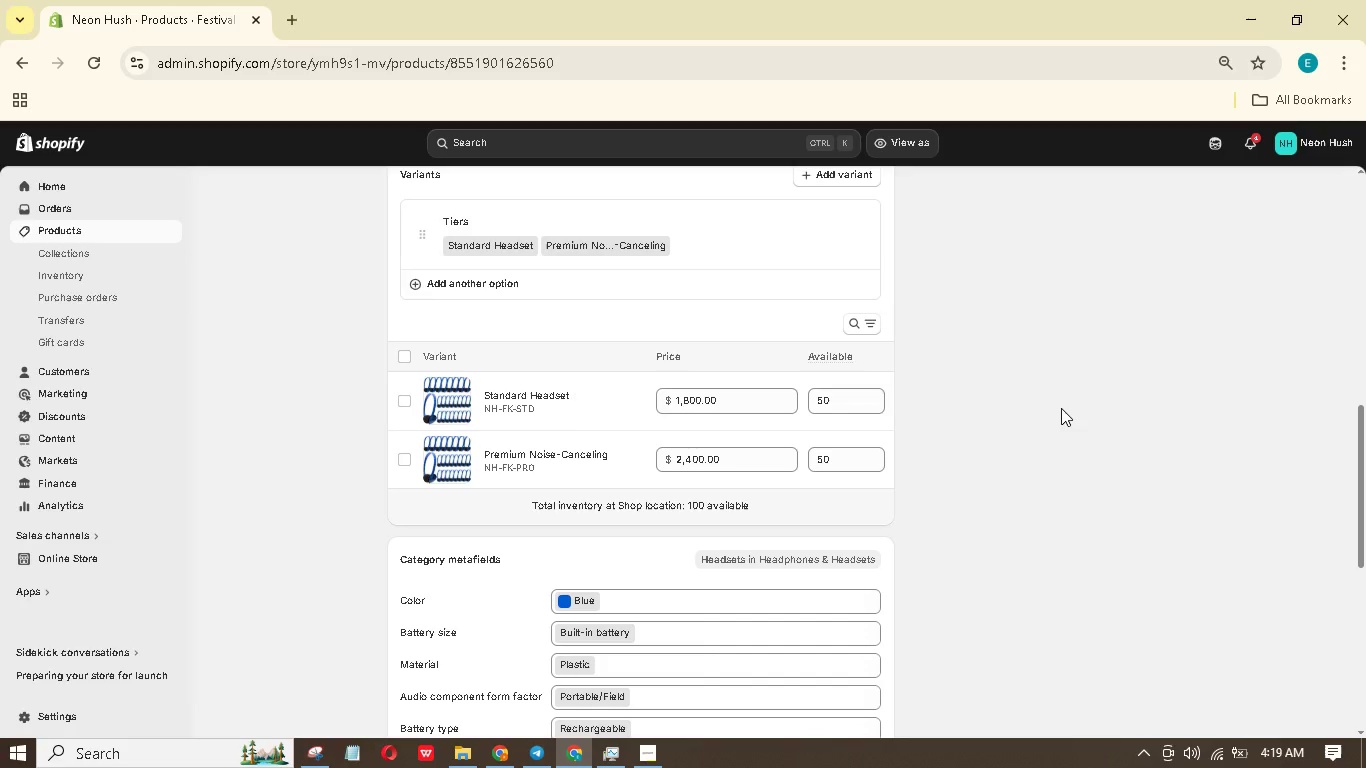 
scroll: coordinate [1061, 410], scroll_direction: up, amount: 14.0
 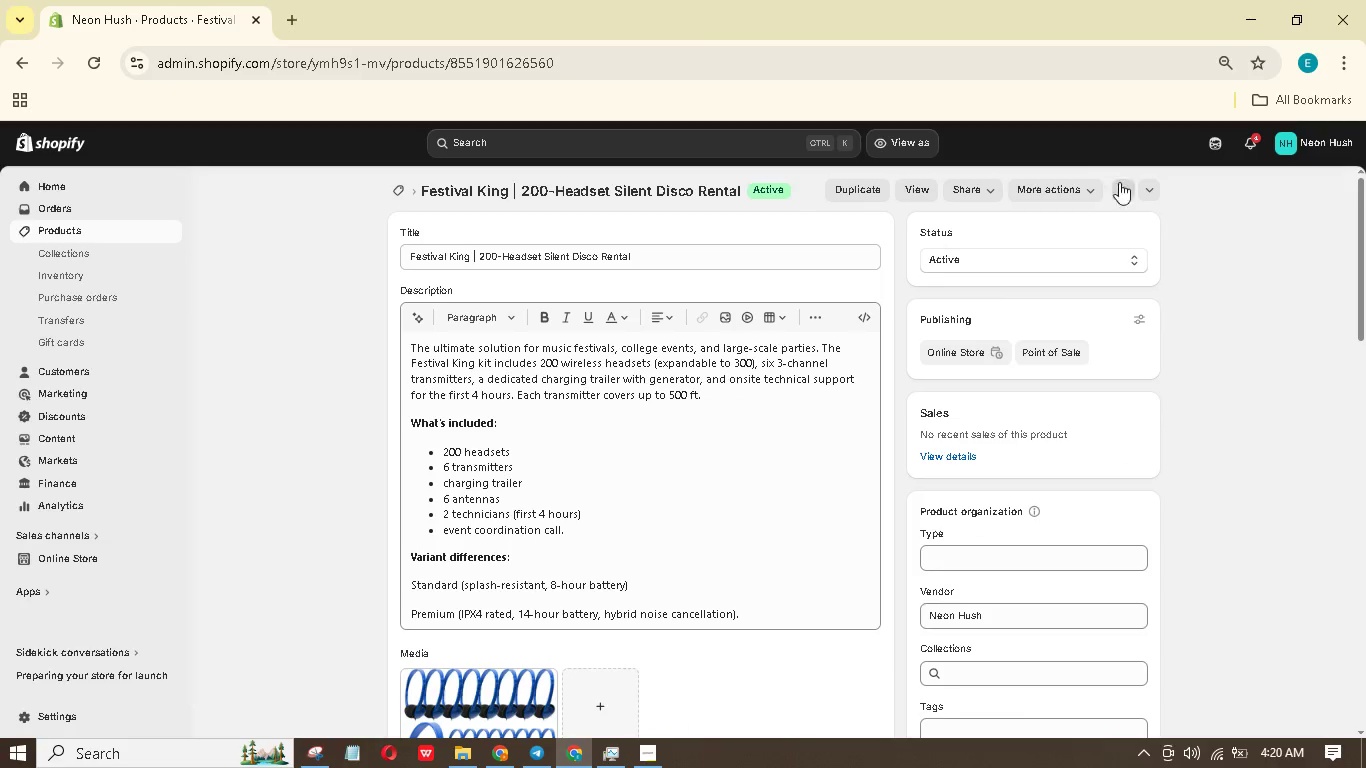 
left_click([1124, 192])
 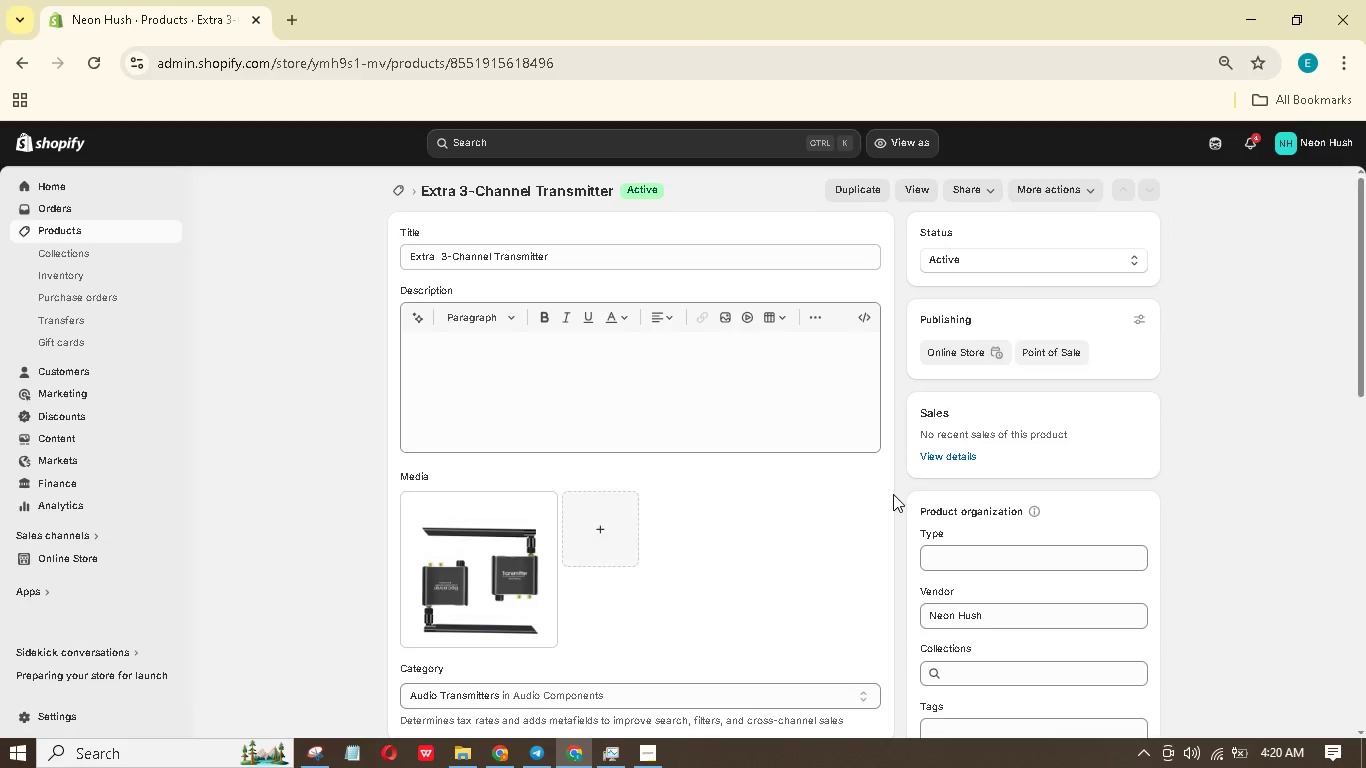 
wait(5.28)
 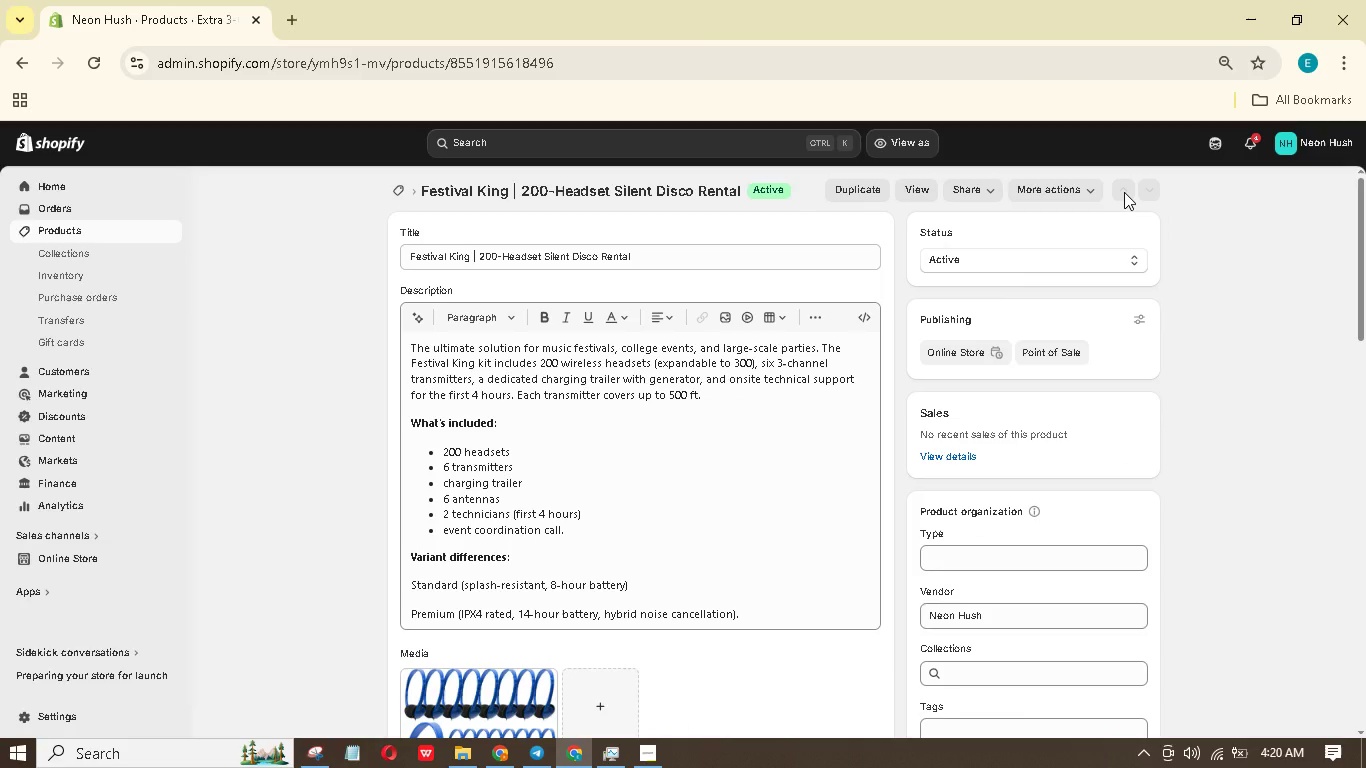 
scroll: coordinate [893, 496], scroll_direction: down, amount: 6.0
 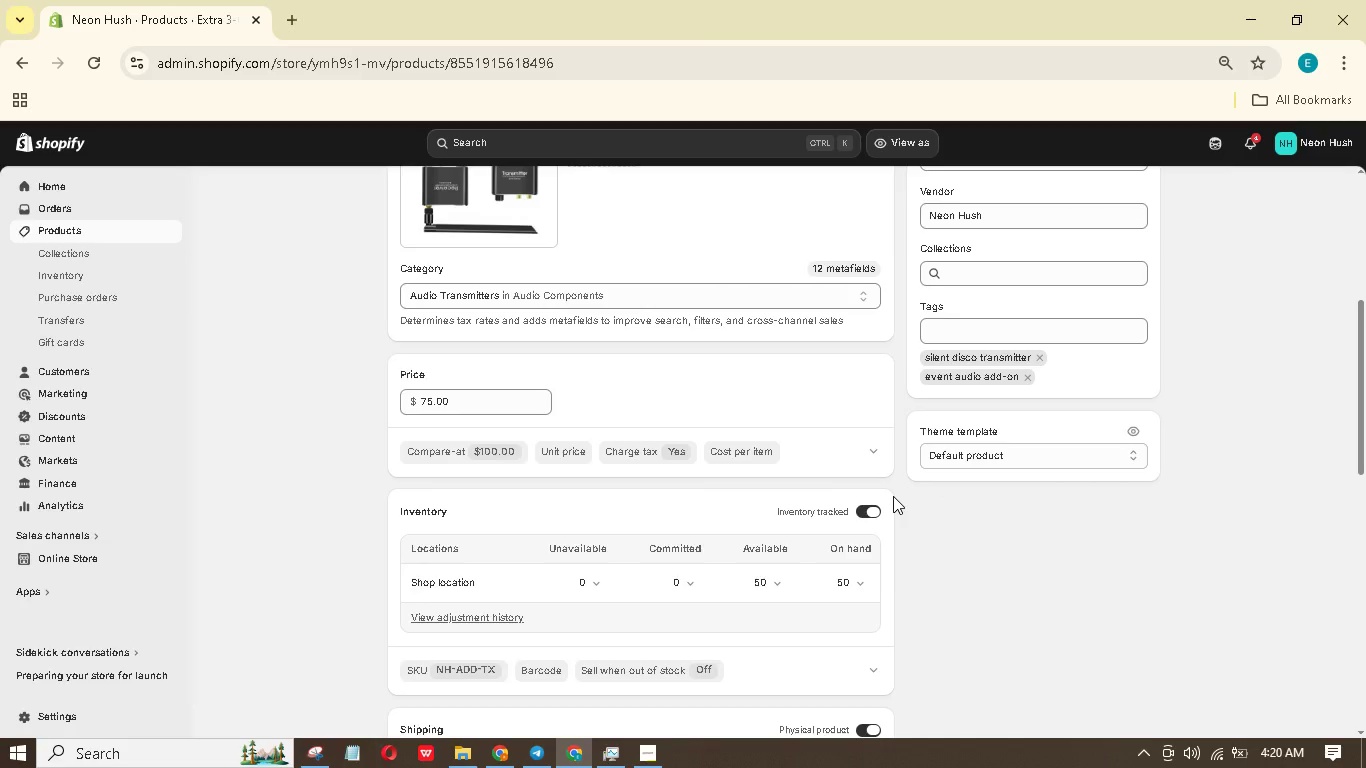 
wait(6.11)
 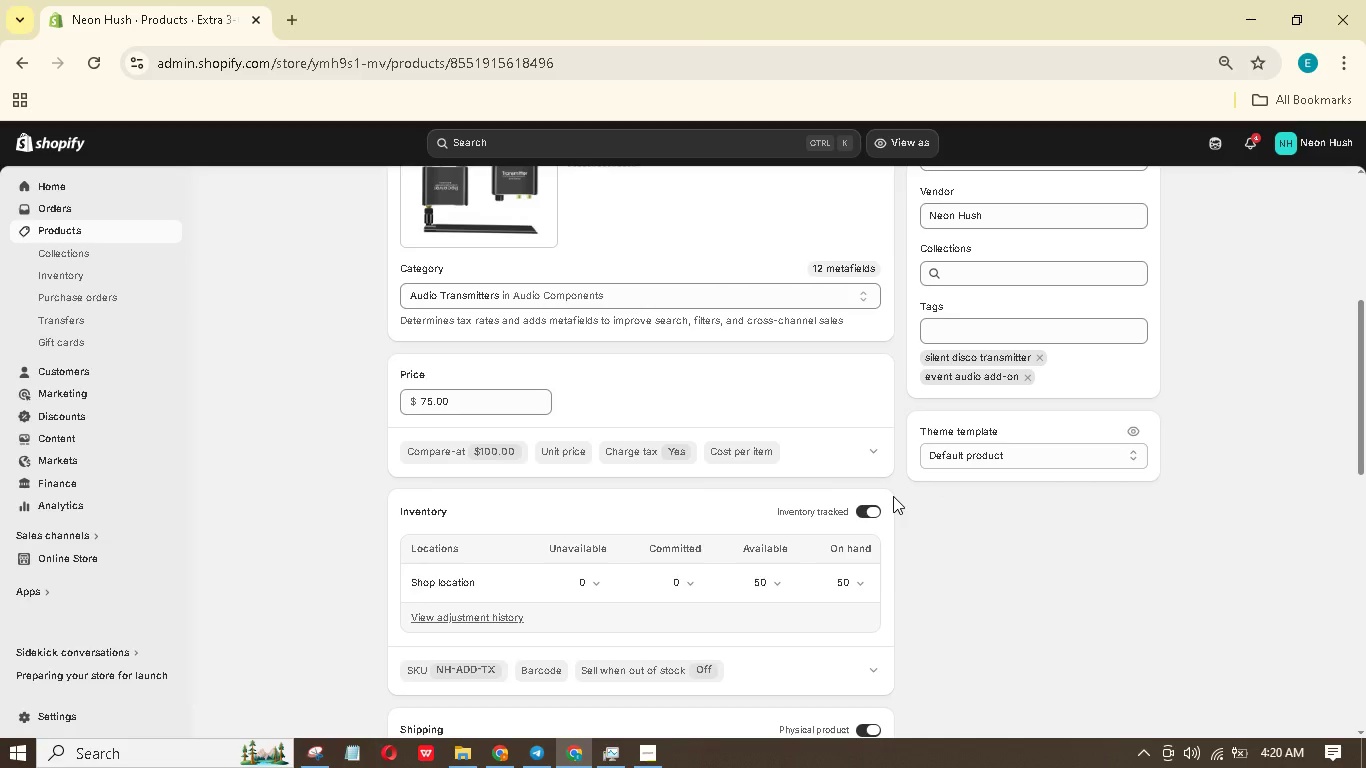 
left_click([871, 454])
 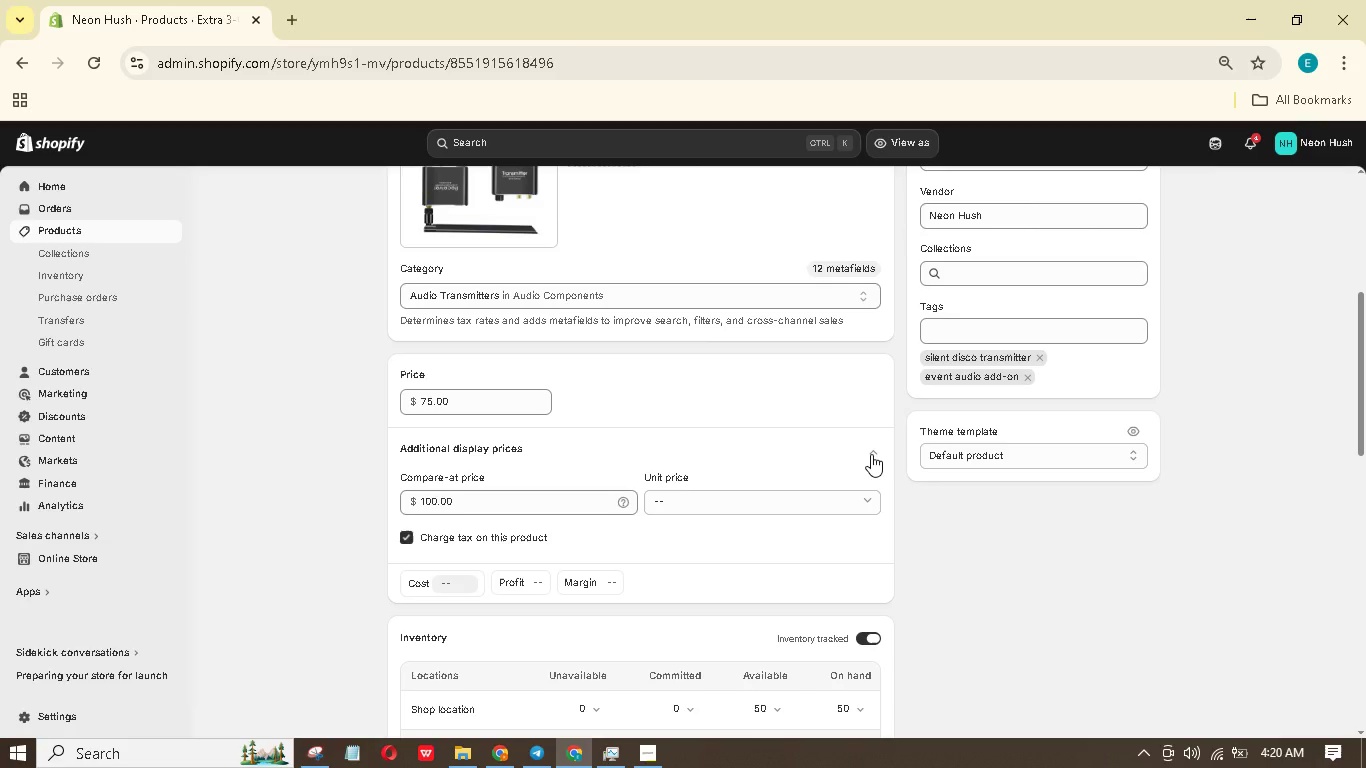 
scroll: coordinate [871, 454], scroll_direction: down, amount: 20.0
 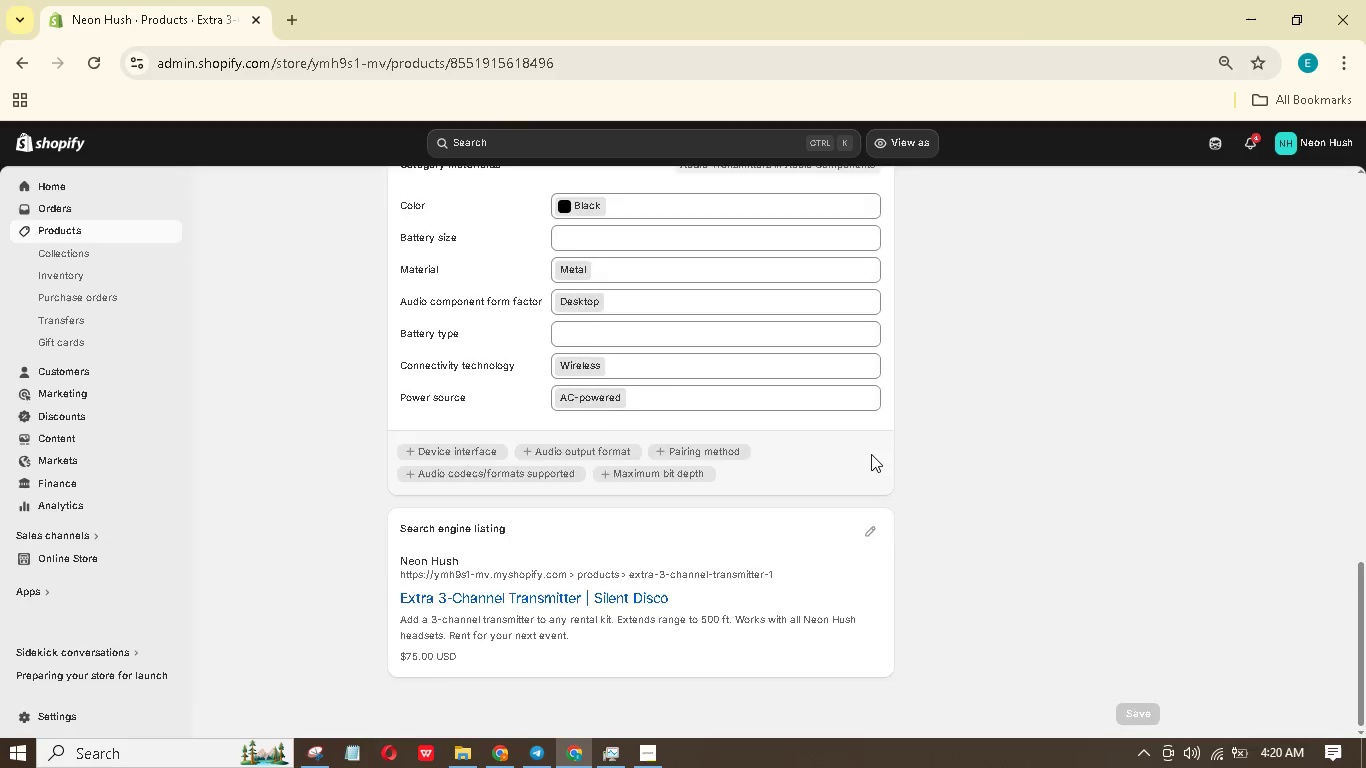 
scroll: coordinate [871, 454], scroll_direction: up, amount: 23.0
 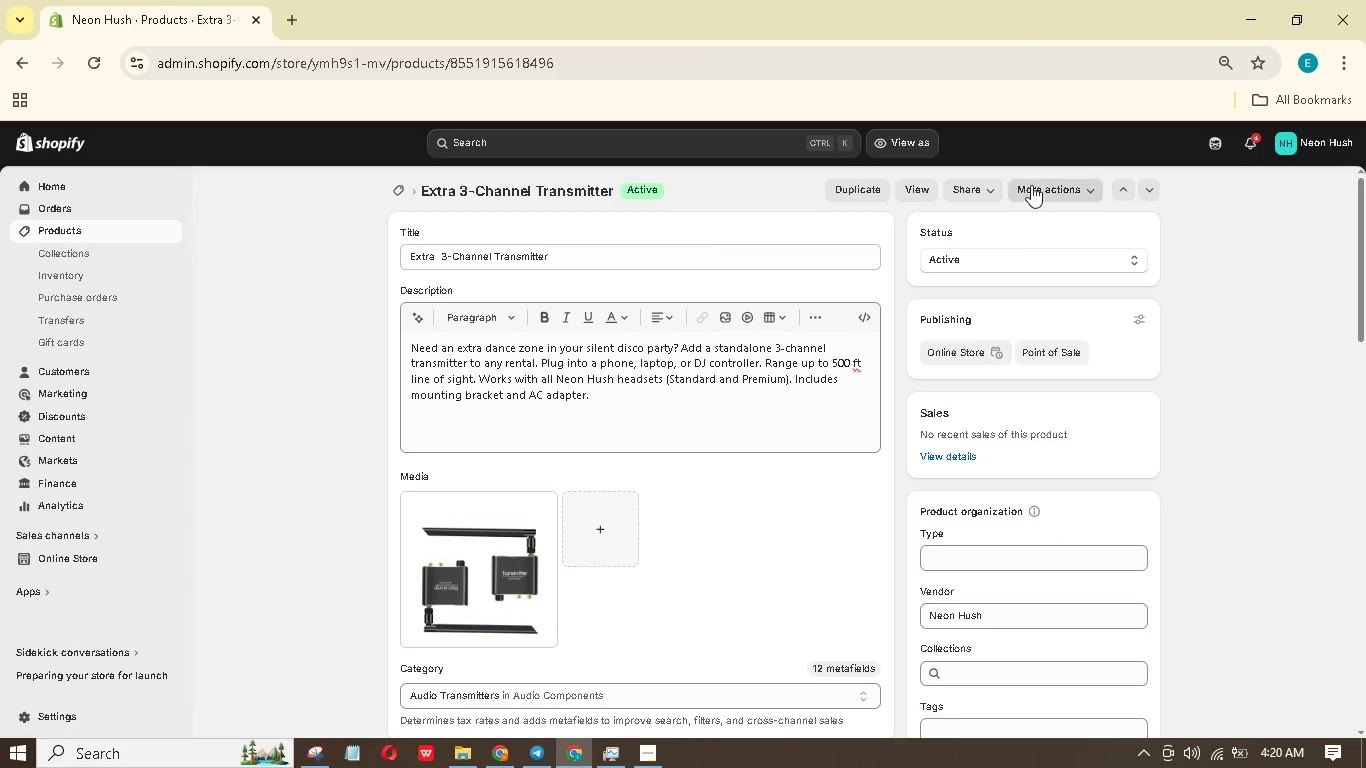 
mouse_move([1057, 184])
 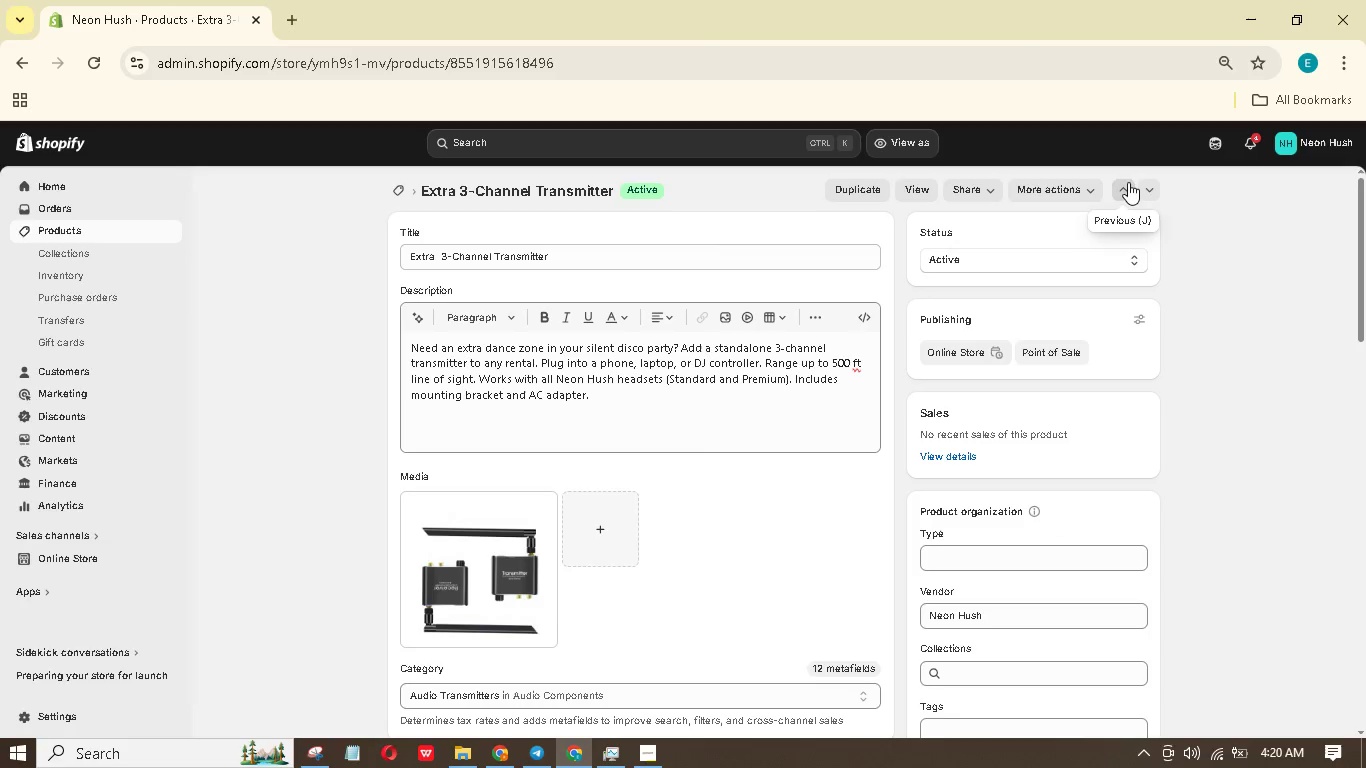 
left_click([1128, 182])
 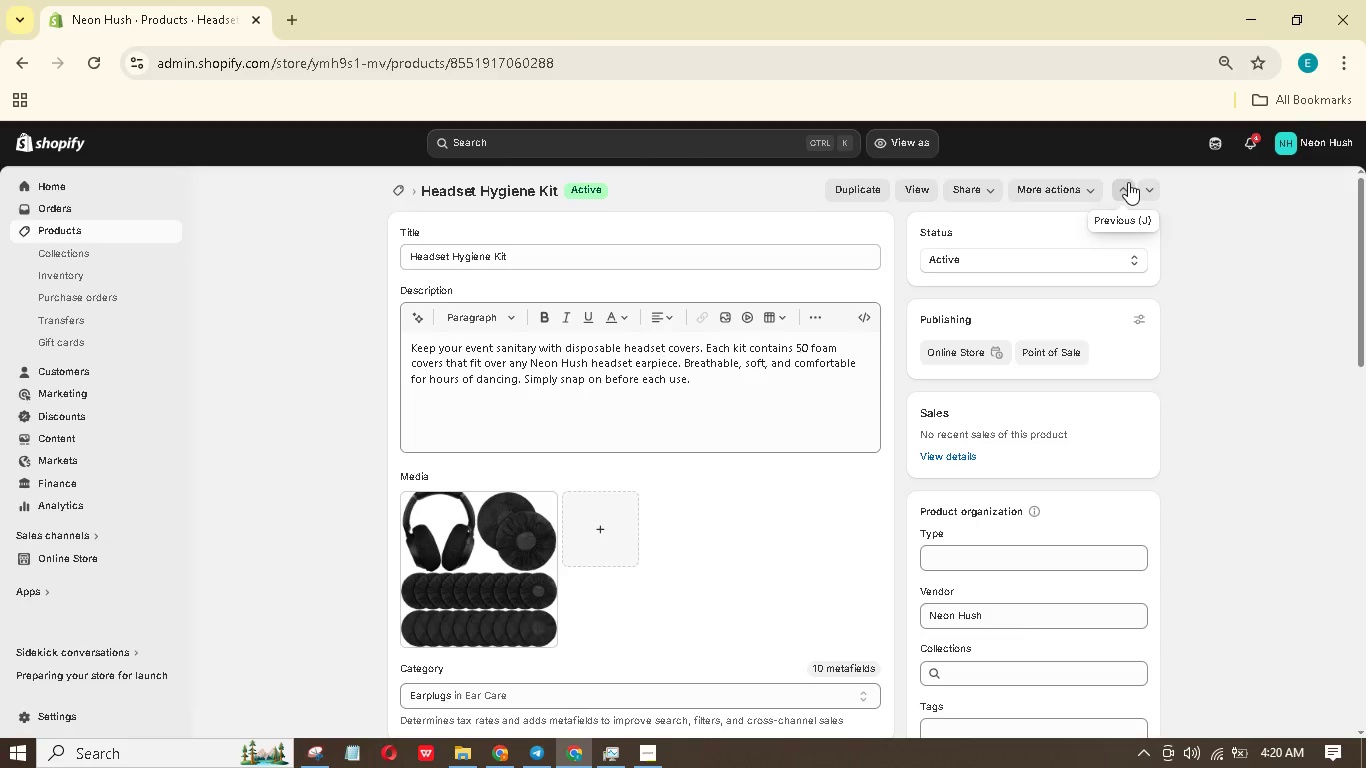 
wait(6.86)
 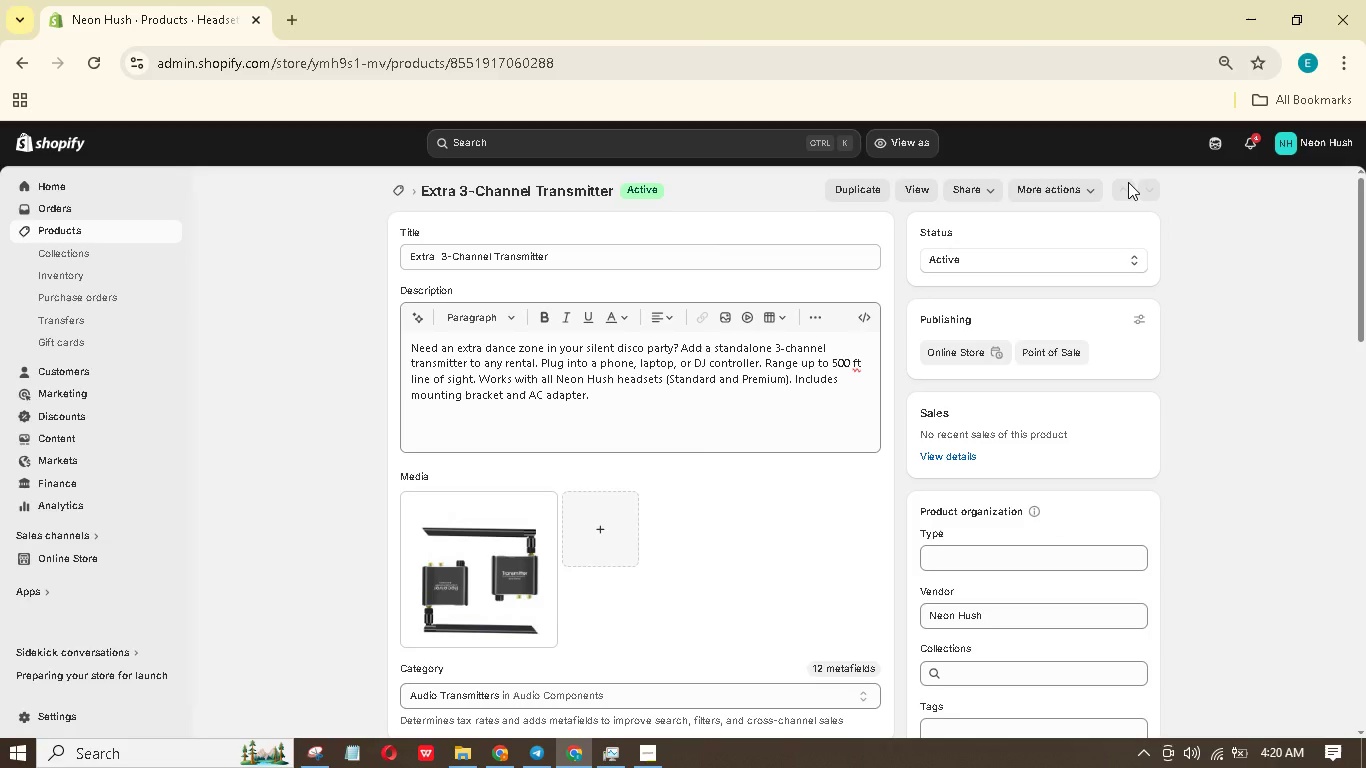 
scroll: coordinate [726, 577], scroll_direction: down, amount: 8.0
 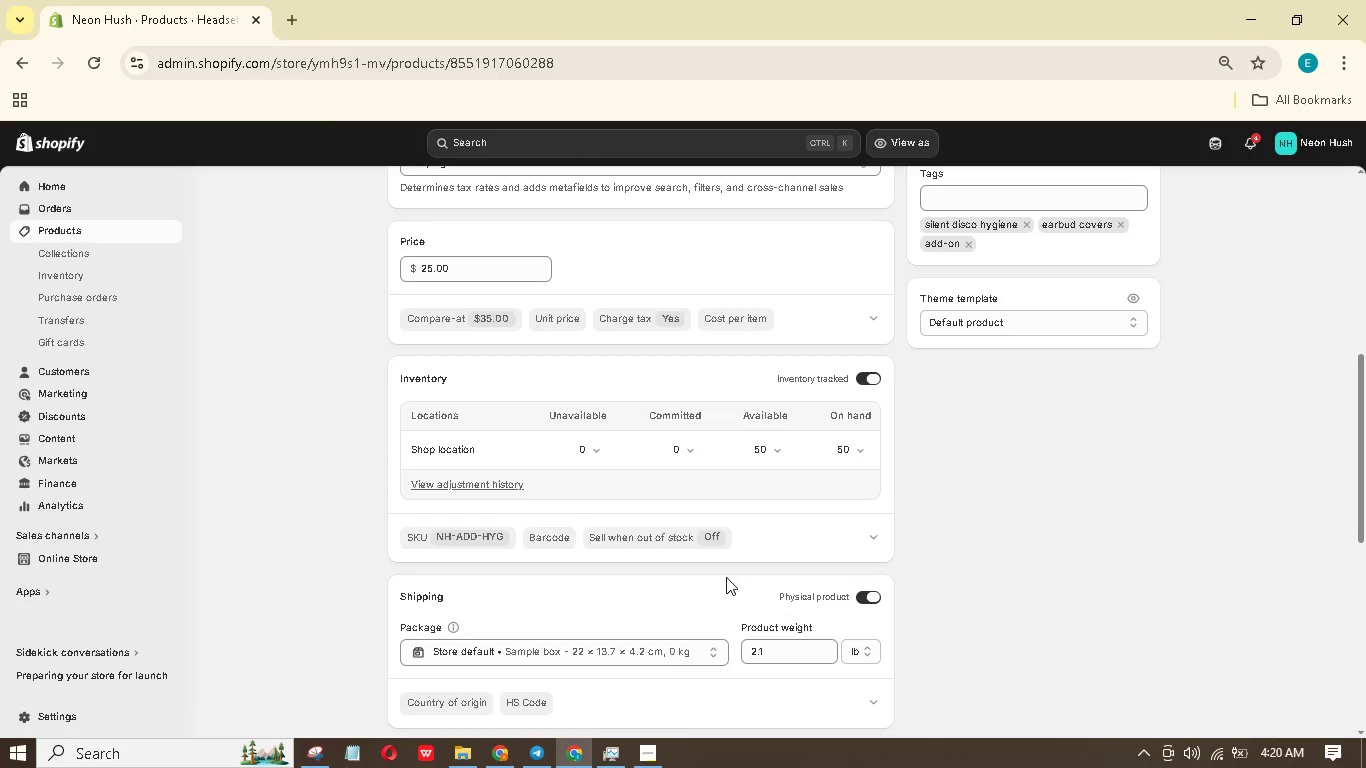 
scroll: coordinate [726, 577], scroll_direction: up, amount: 2.0
 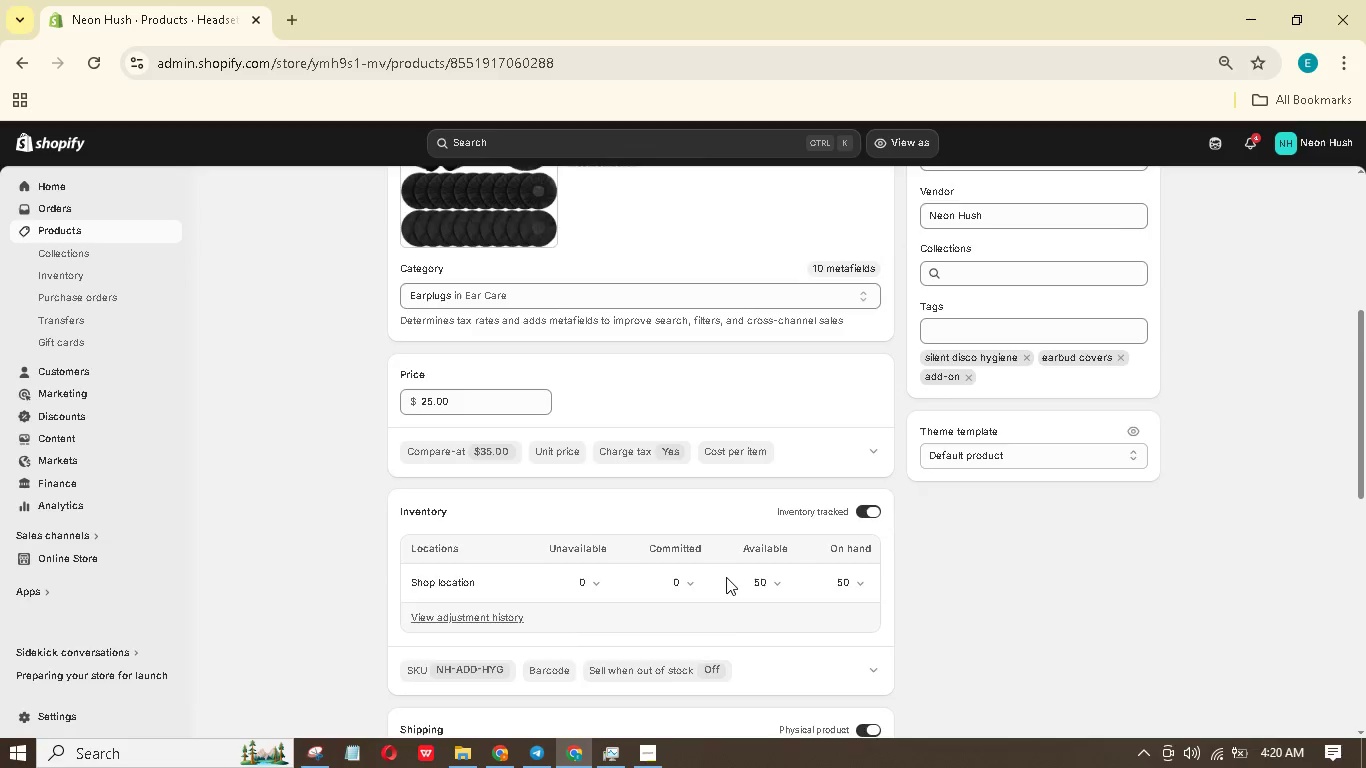 
scroll: coordinate [726, 577], scroll_direction: down, amount: 5.0
 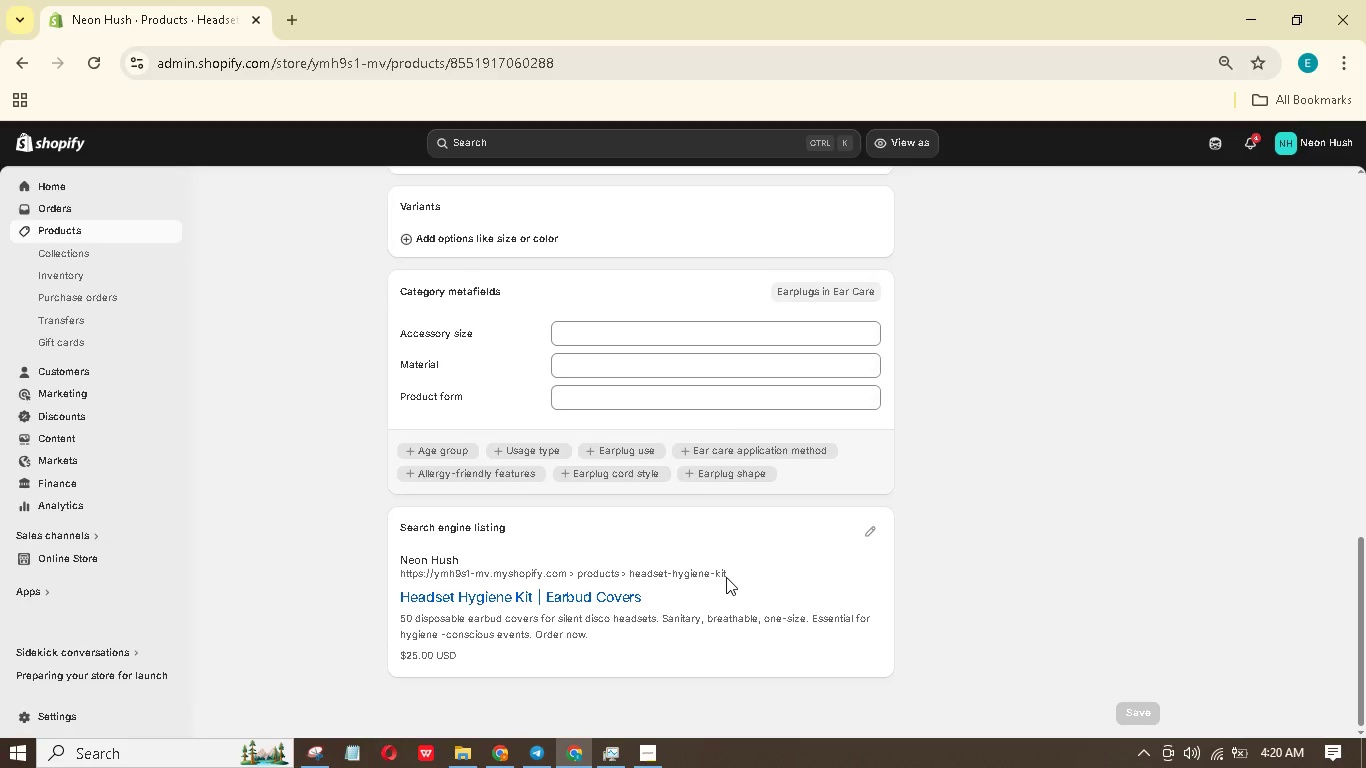 
scroll: coordinate [742, 563], scroll_direction: up, amount: 23.0
 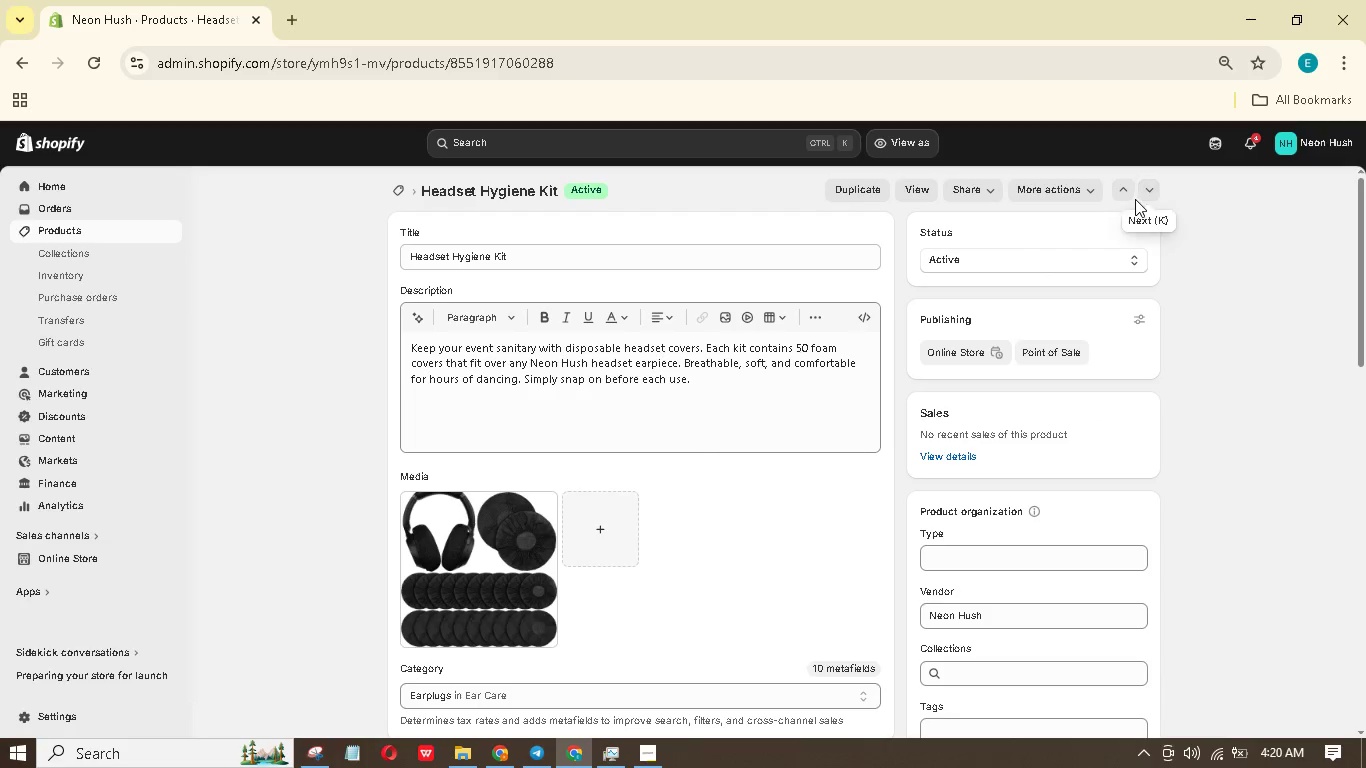 
left_click([1124, 195])
 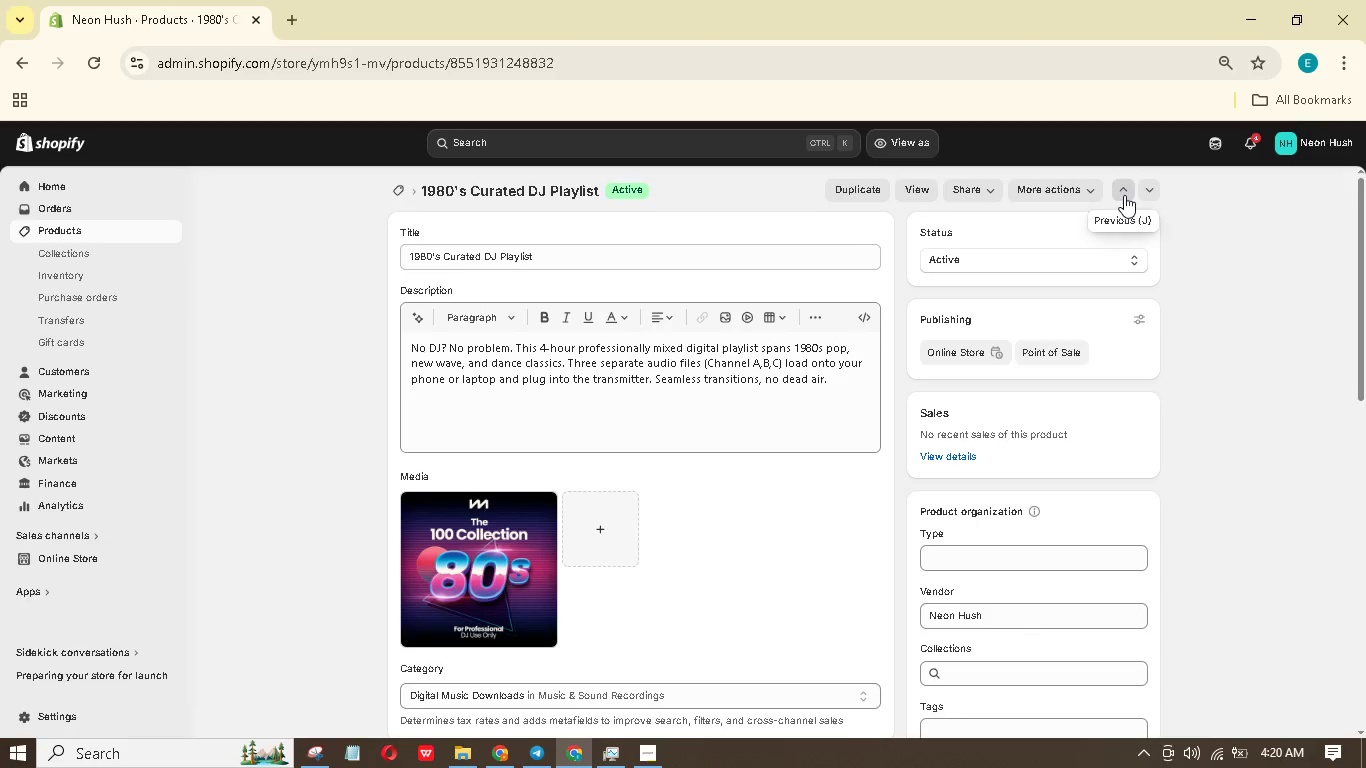 
wait(5.36)
 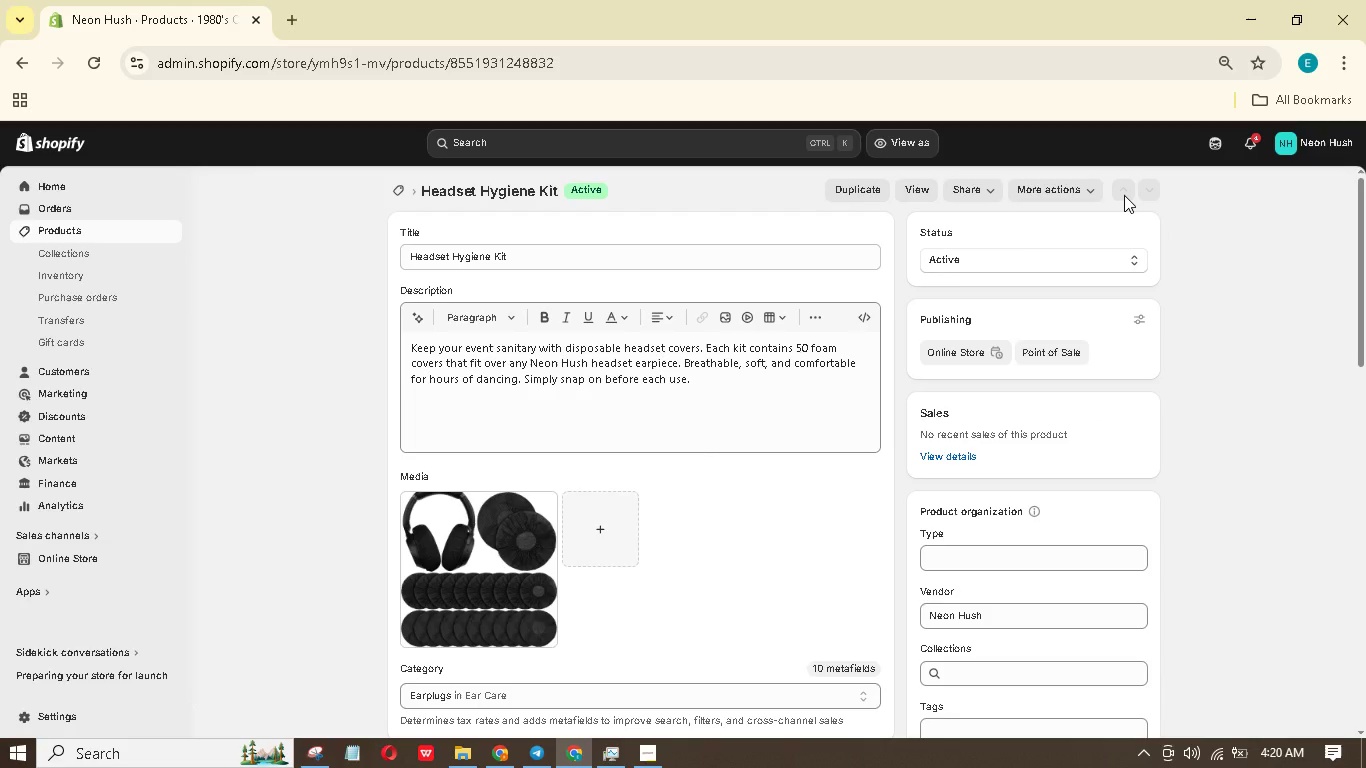 
scroll: coordinate [810, 526], scroll_direction: down, amount: 2.0
 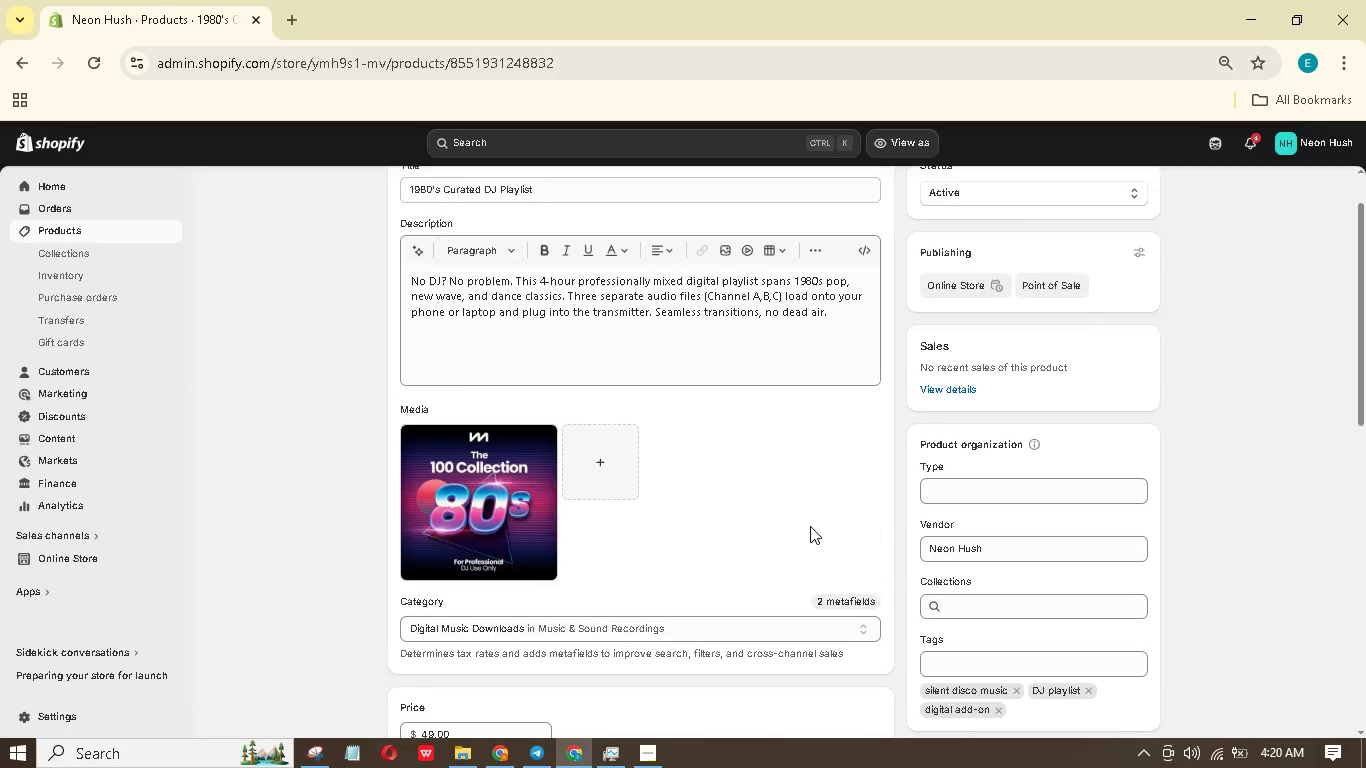 
scroll: coordinate [810, 526], scroll_direction: up, amount: 1.0
 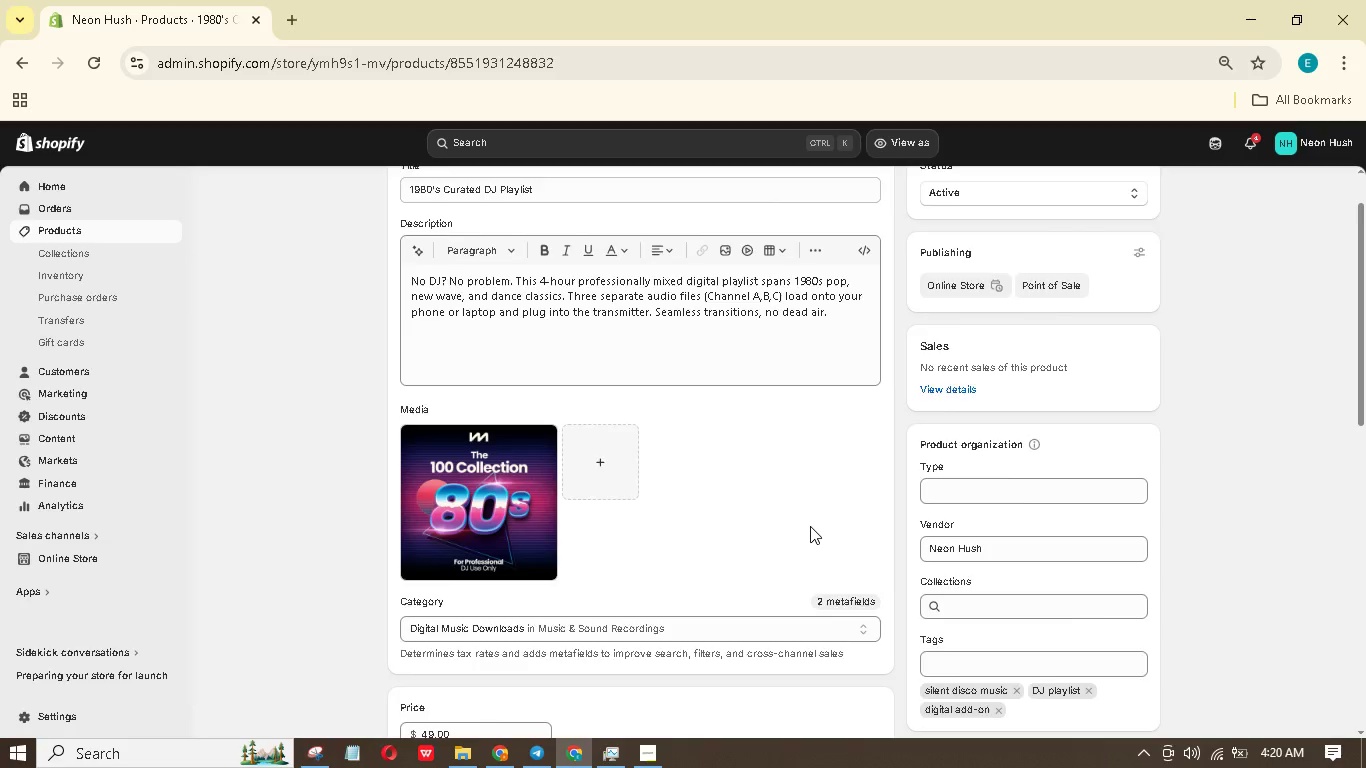 
scroll: coordinate [810, 526], scroll_direction: down, amount: 7.0
 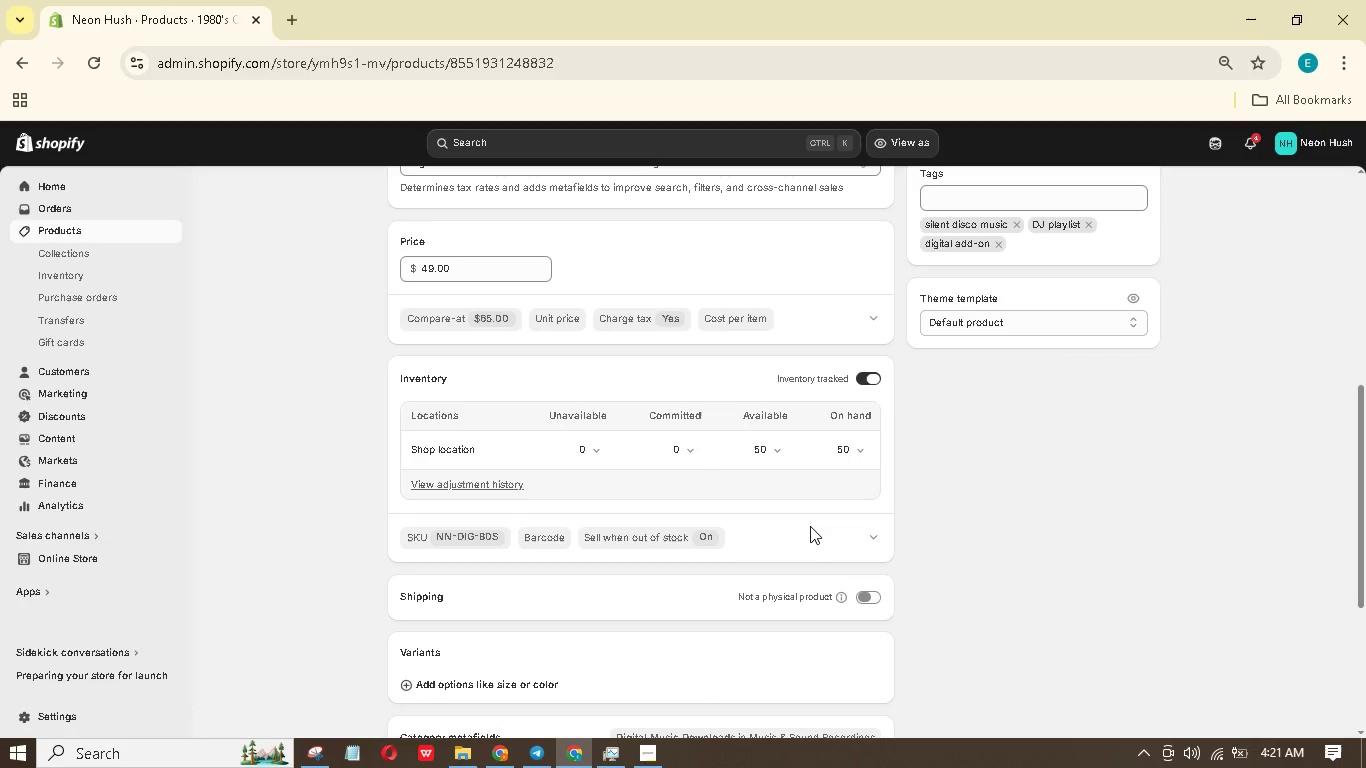 
scroll: coordinate [810, 526], scroll_direction: up, amount: 11.0
 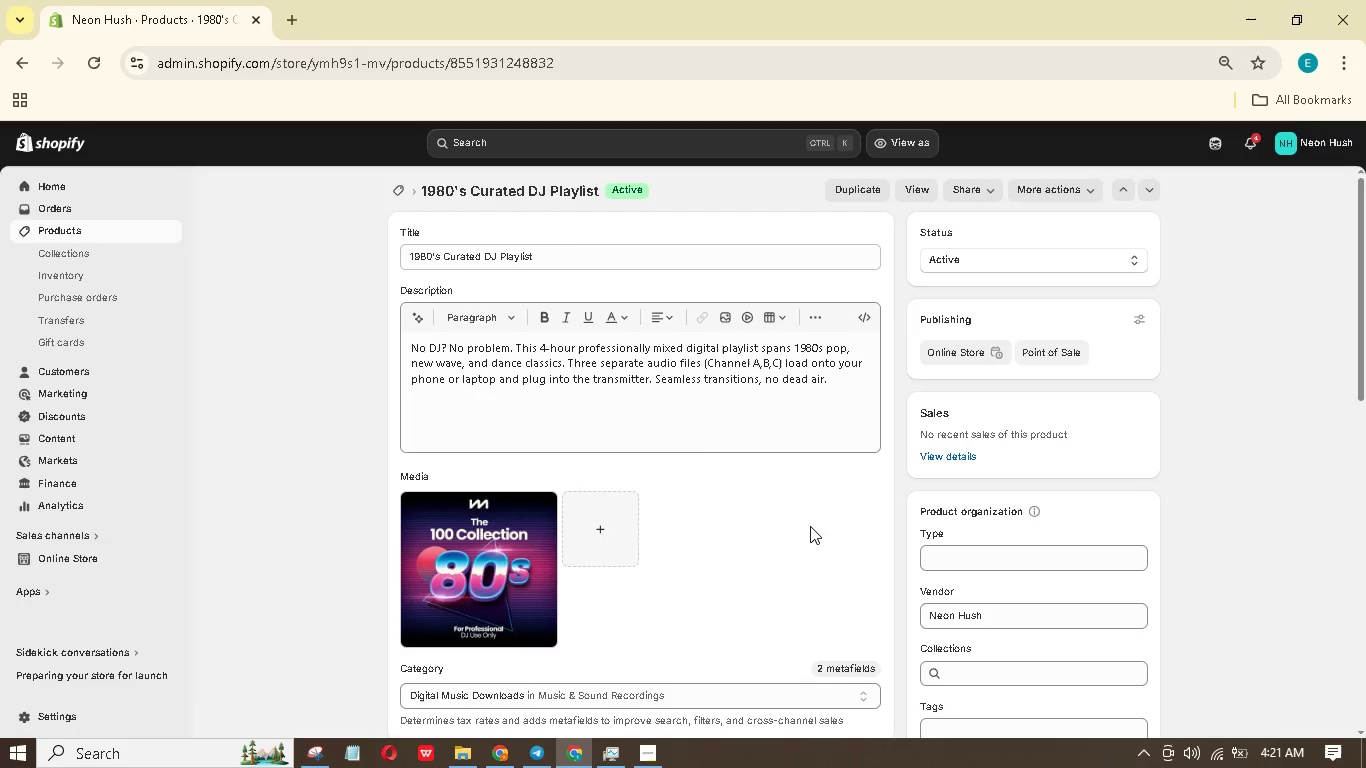 
scroll: coordinate [810, 526], scroll_direction: down, amount: 9.0
 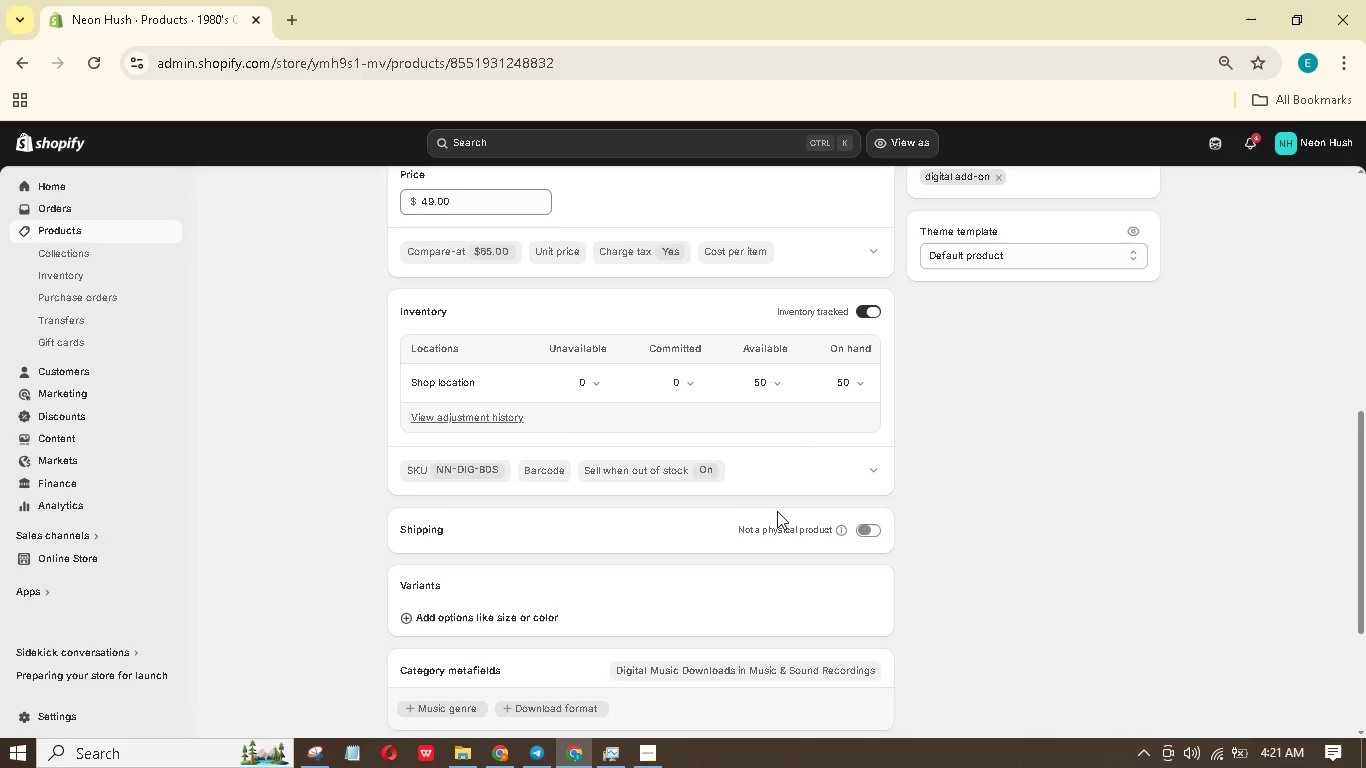 
wait(6.44)
 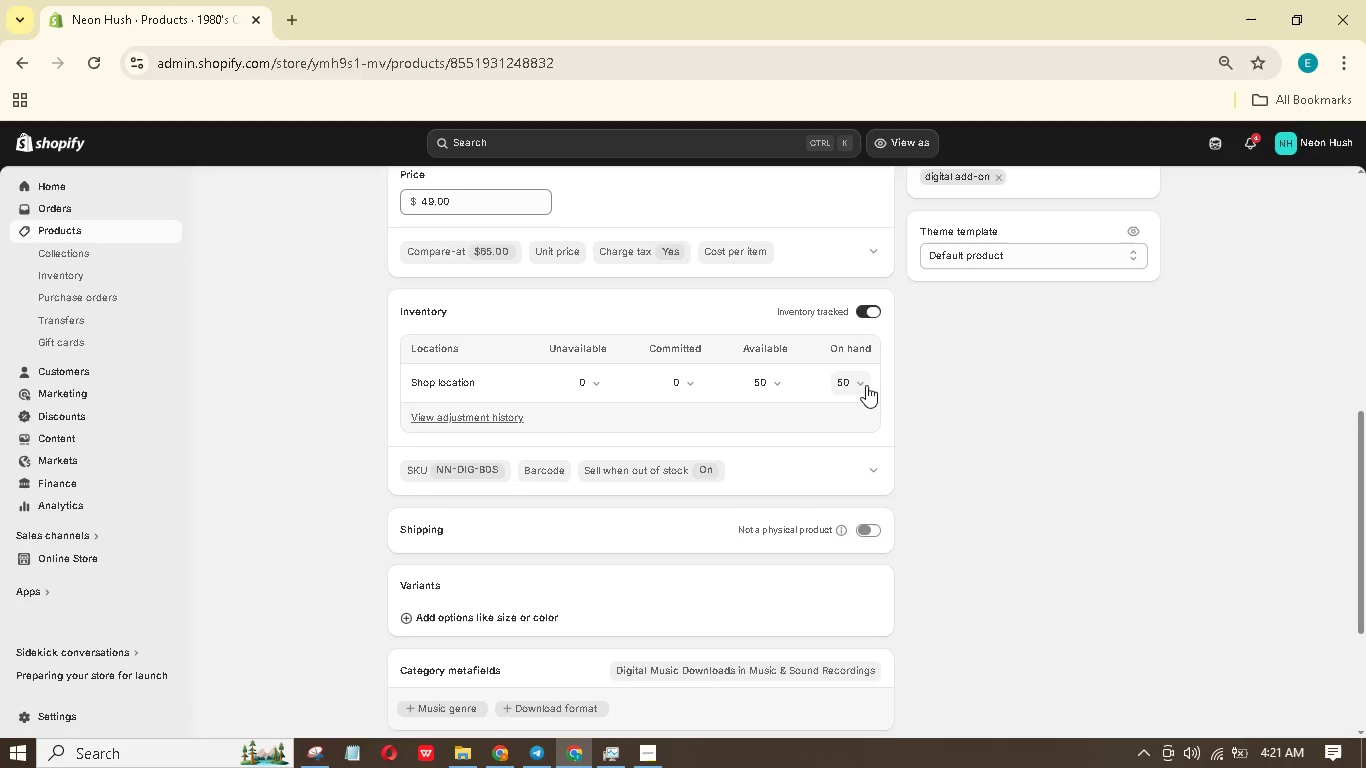 
scroll: coordinate [779, 513], scroll_direction: down, amount: 4.0
 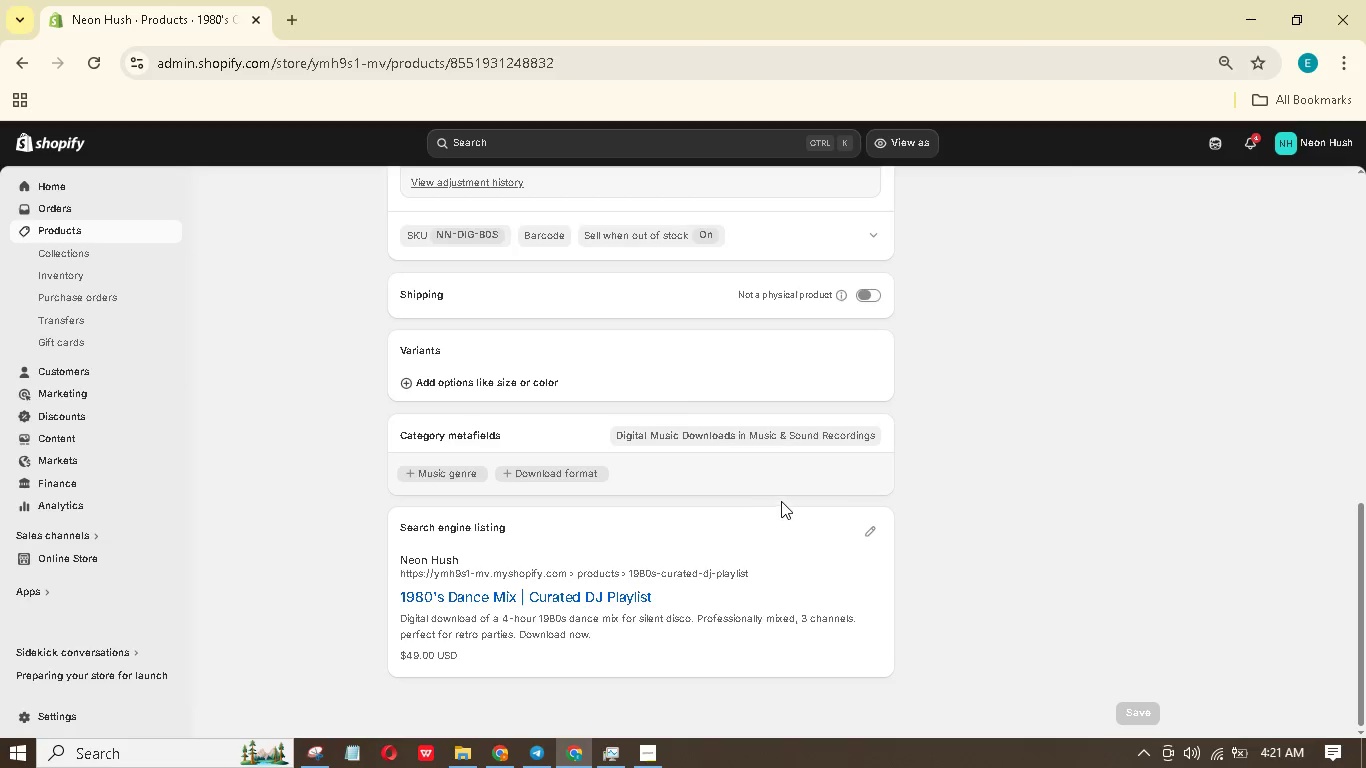 
scroll: coordinate [782, 500], scroll_direction: up, amount: 14.0
 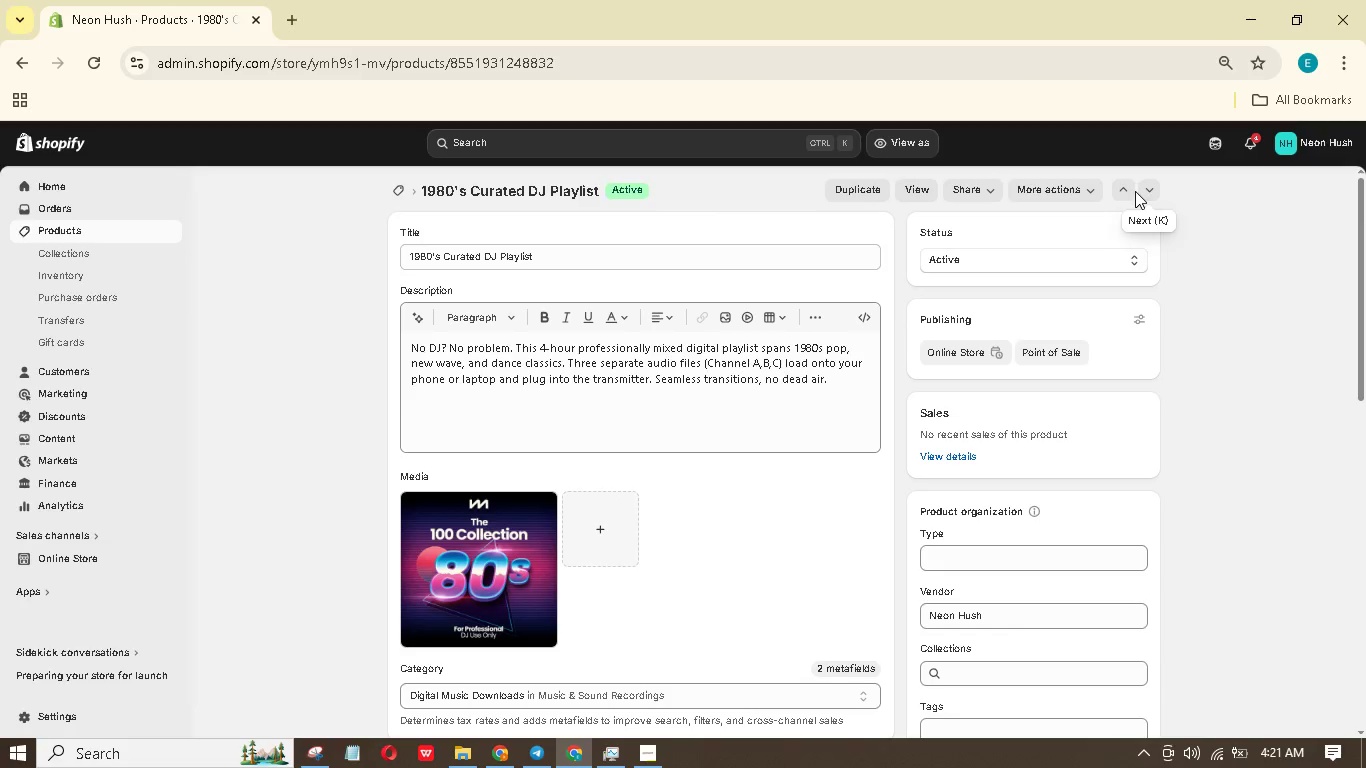 
left_click([1130, 191])
 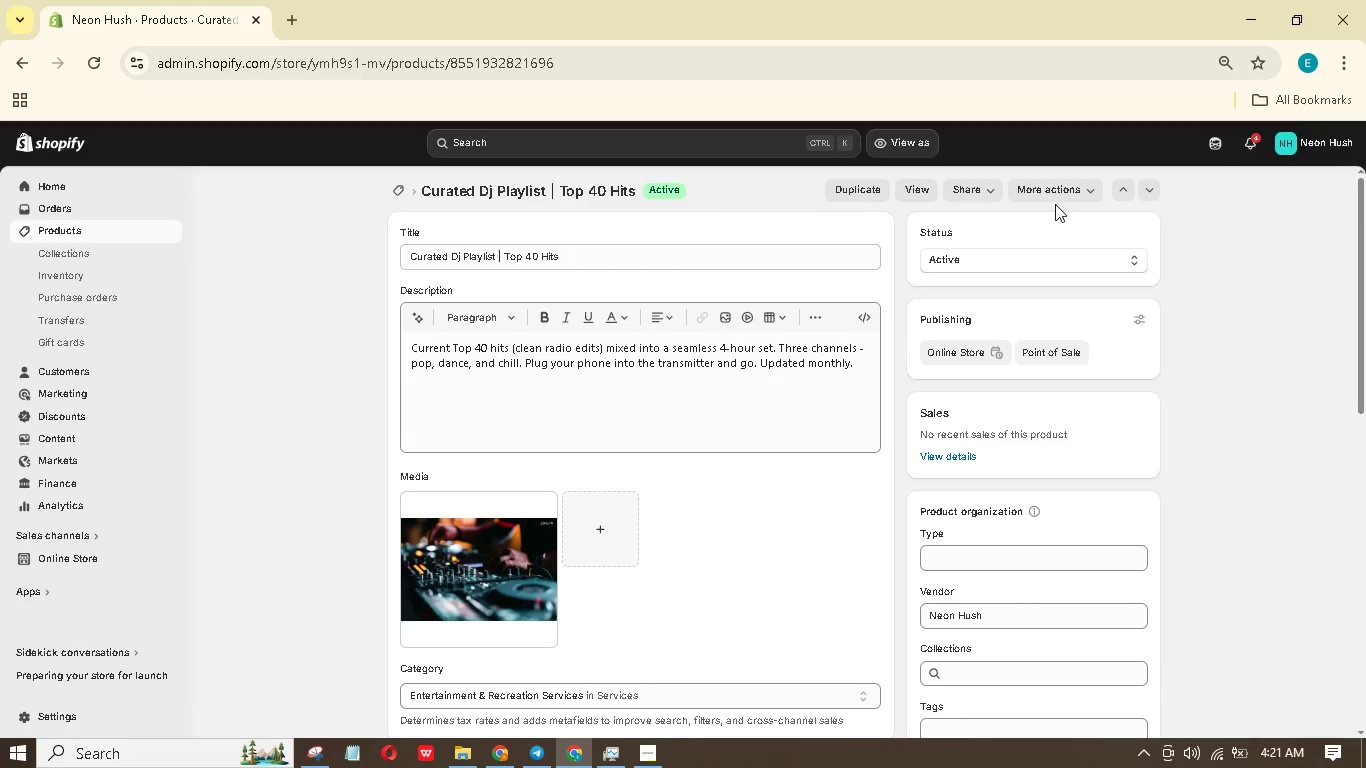 
wait(6.72)
 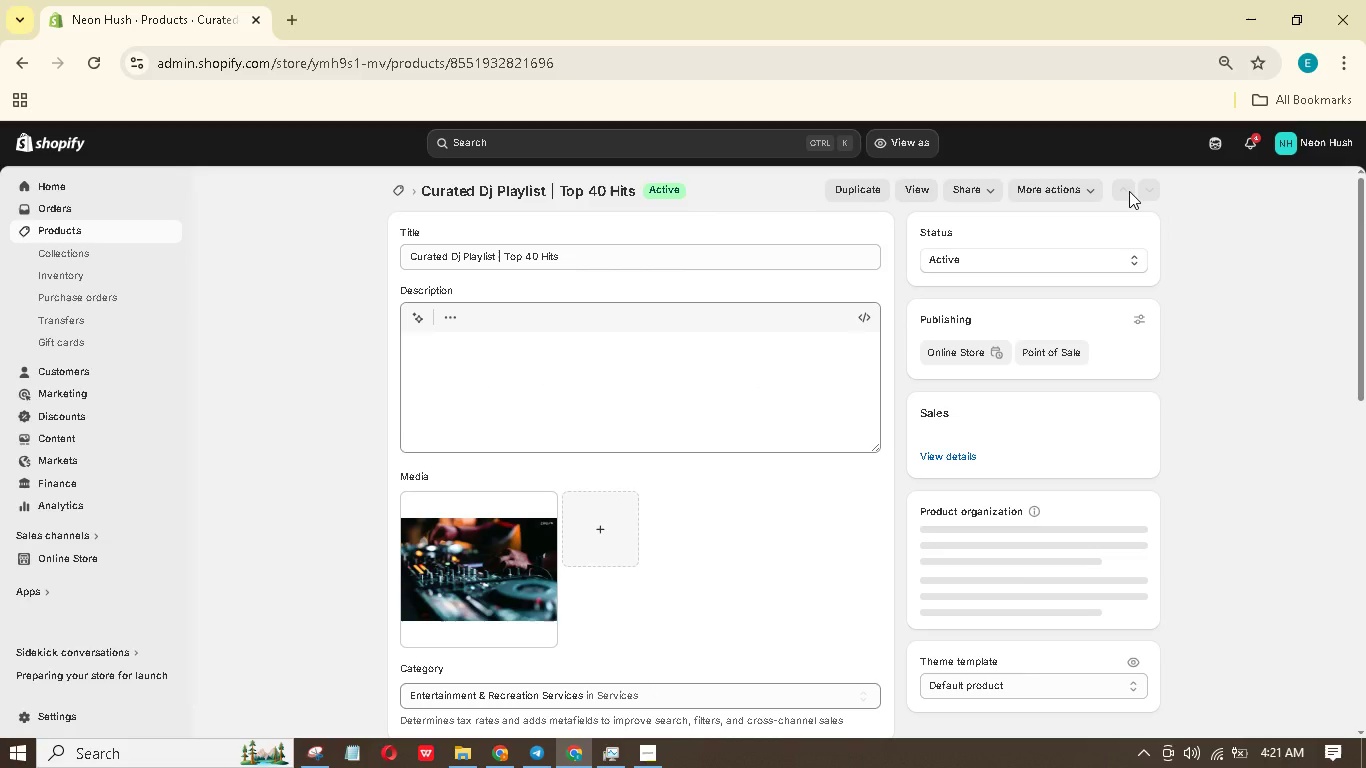 
scroll: coordinate [807, 486], scroll_direction: down, amount: 17.0
 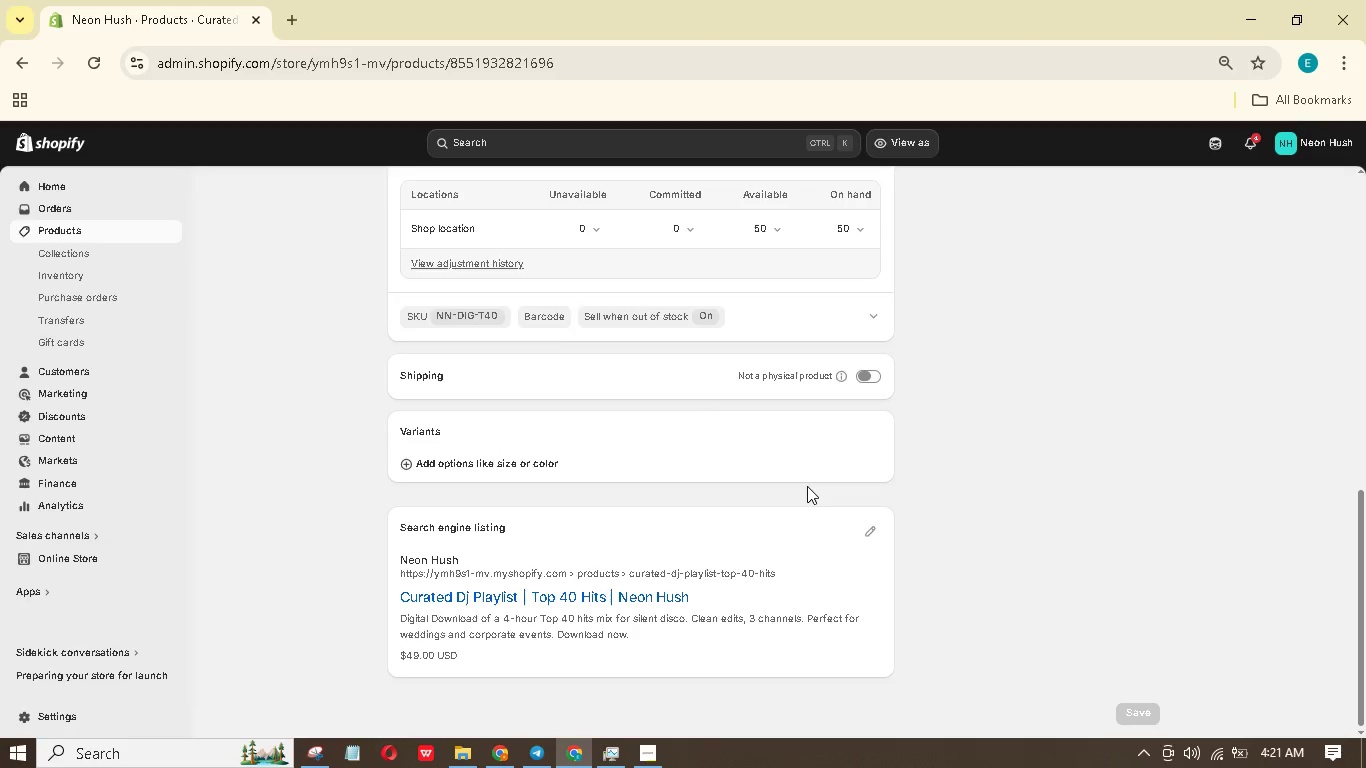 
scroll: coordinate [807, 487], scroll_direction: up, amount: 16.0
 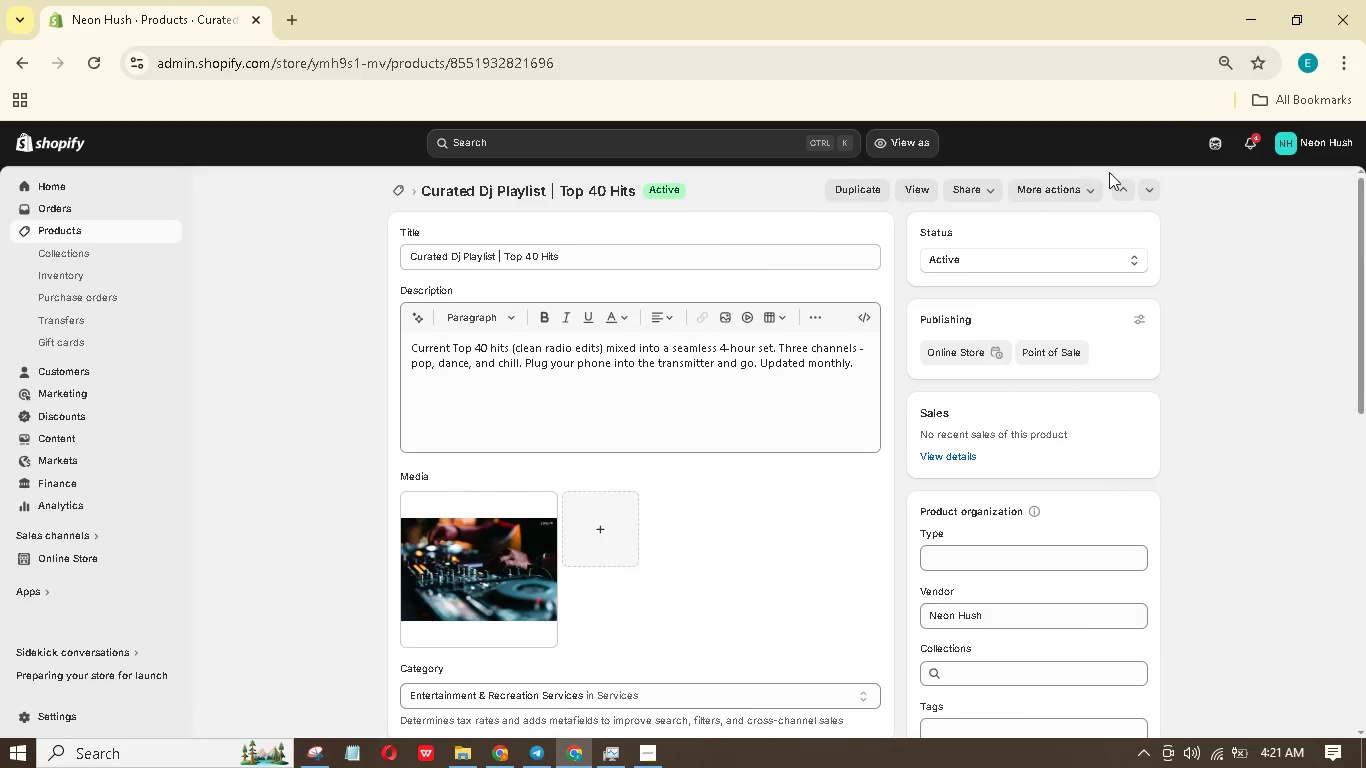 
left_click([1125, 186])
 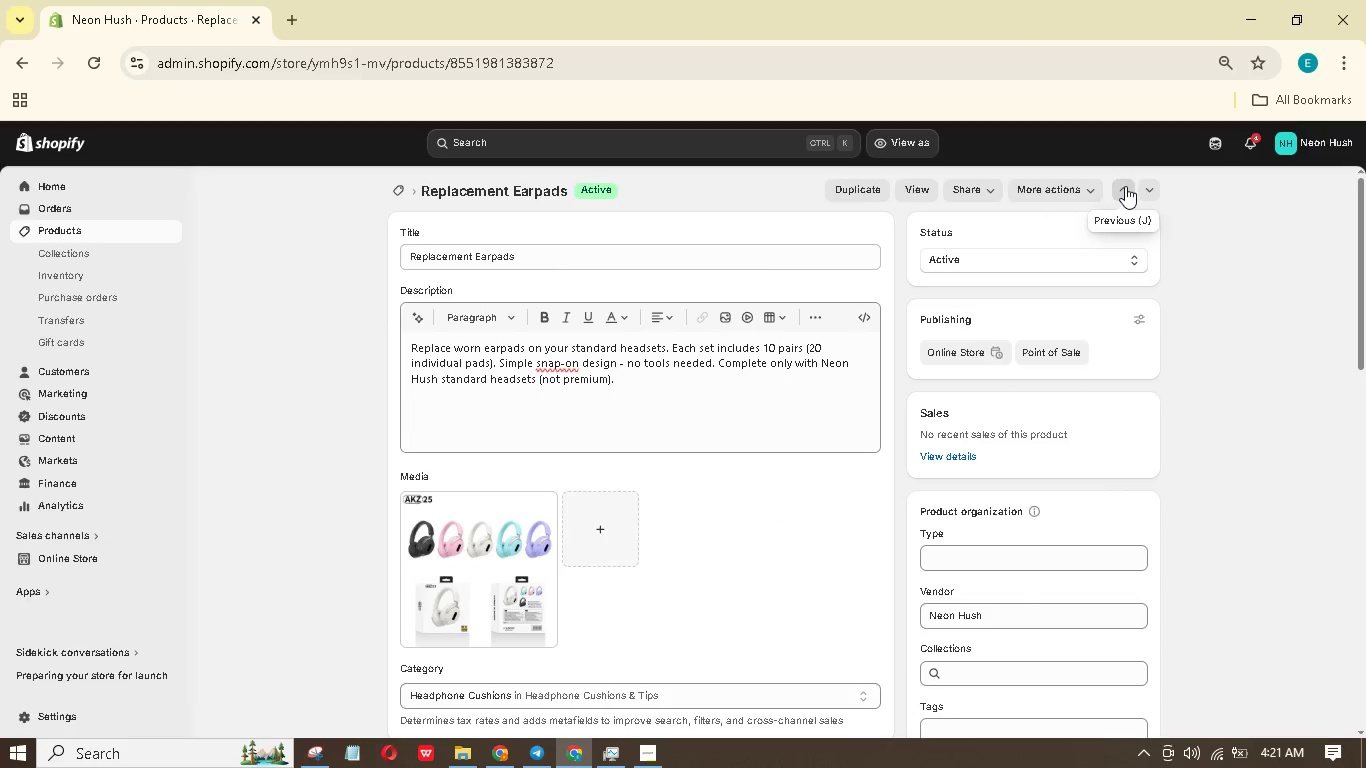 
wait(5.66)
 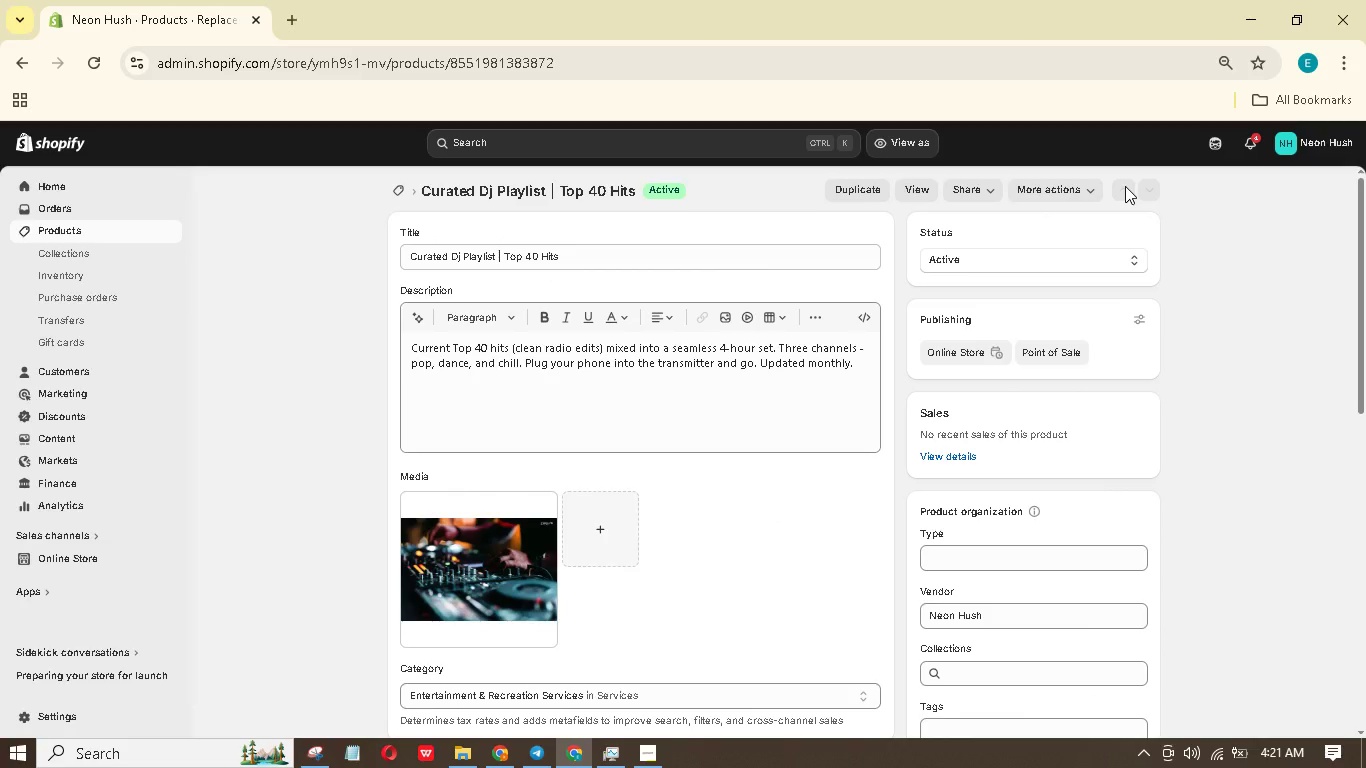 
scroll: coordinate [559, 412], scroll_direction: down, amount: 11.0
 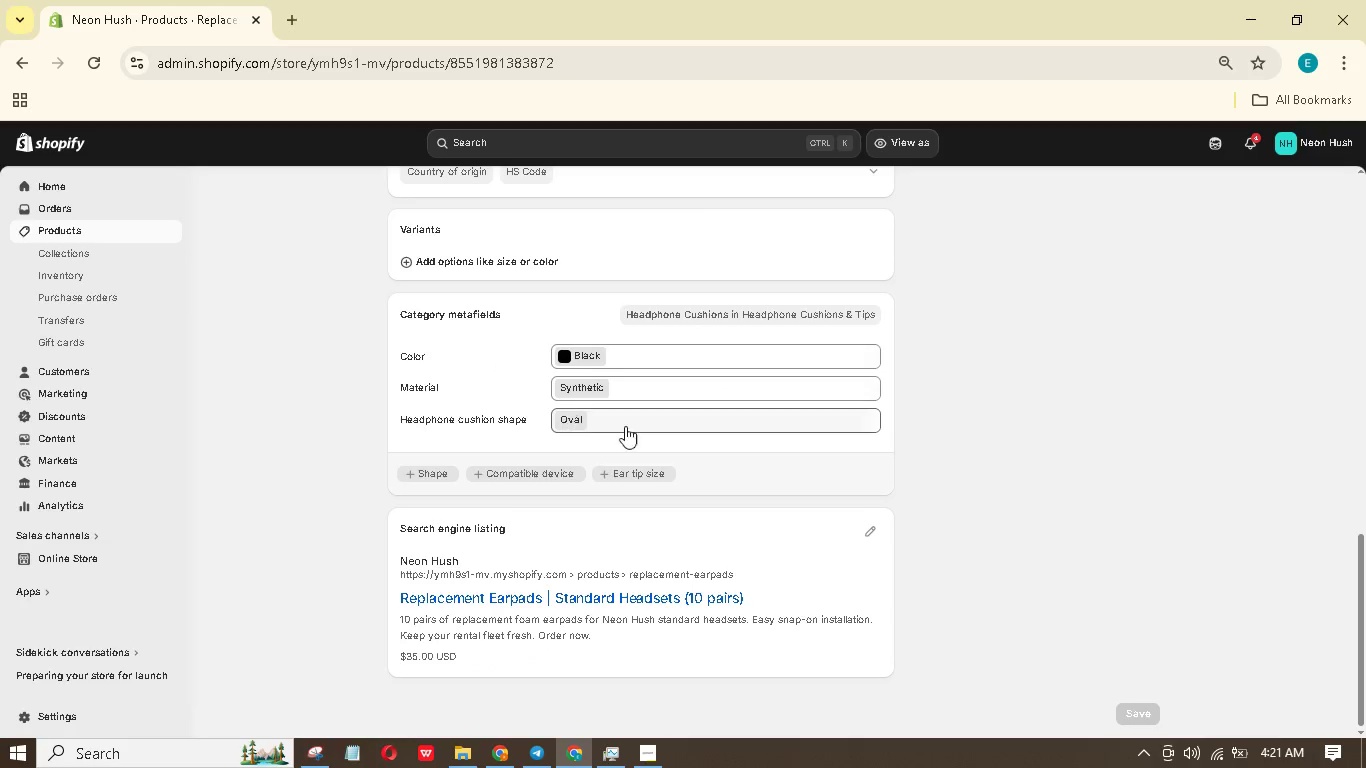 
scroll: coordinate [769, 468], scroll_direction: up, amount: 19.0
 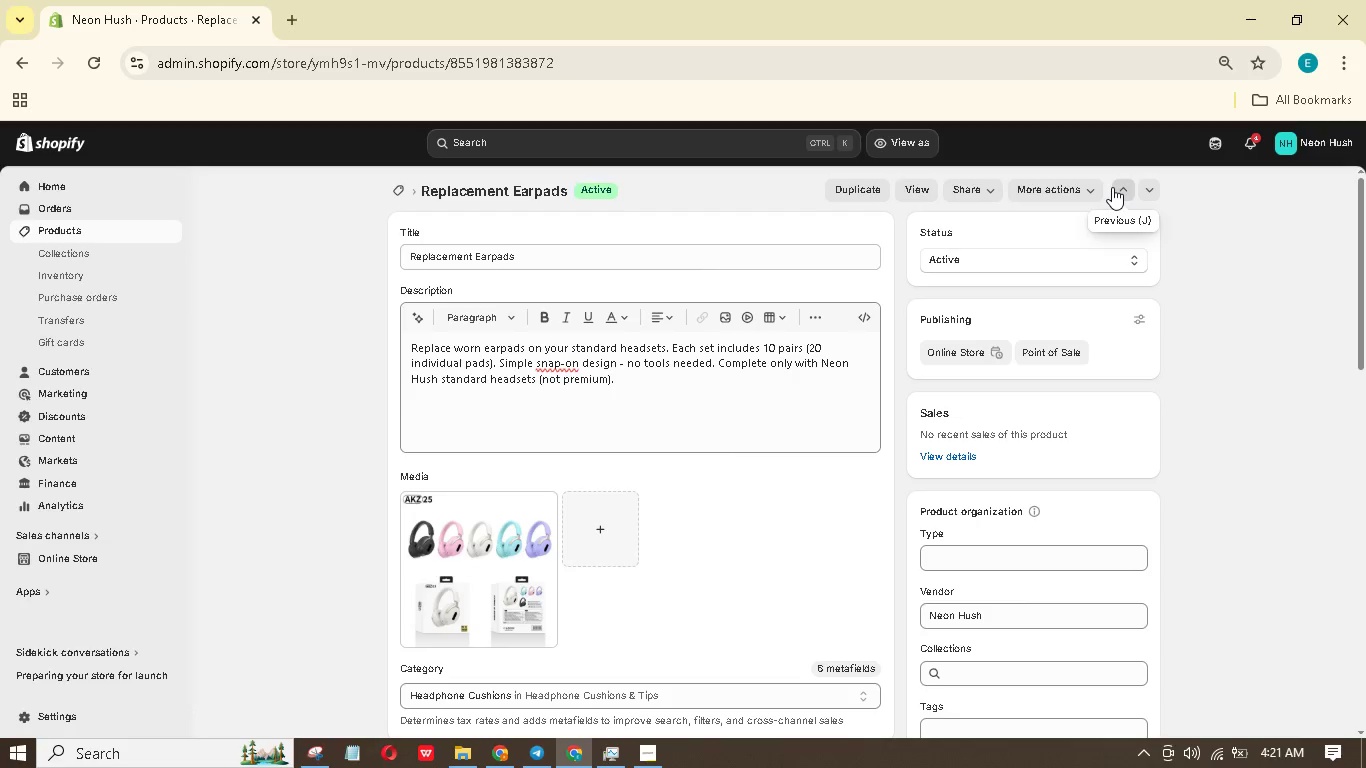 
left_click([1113, 187])
 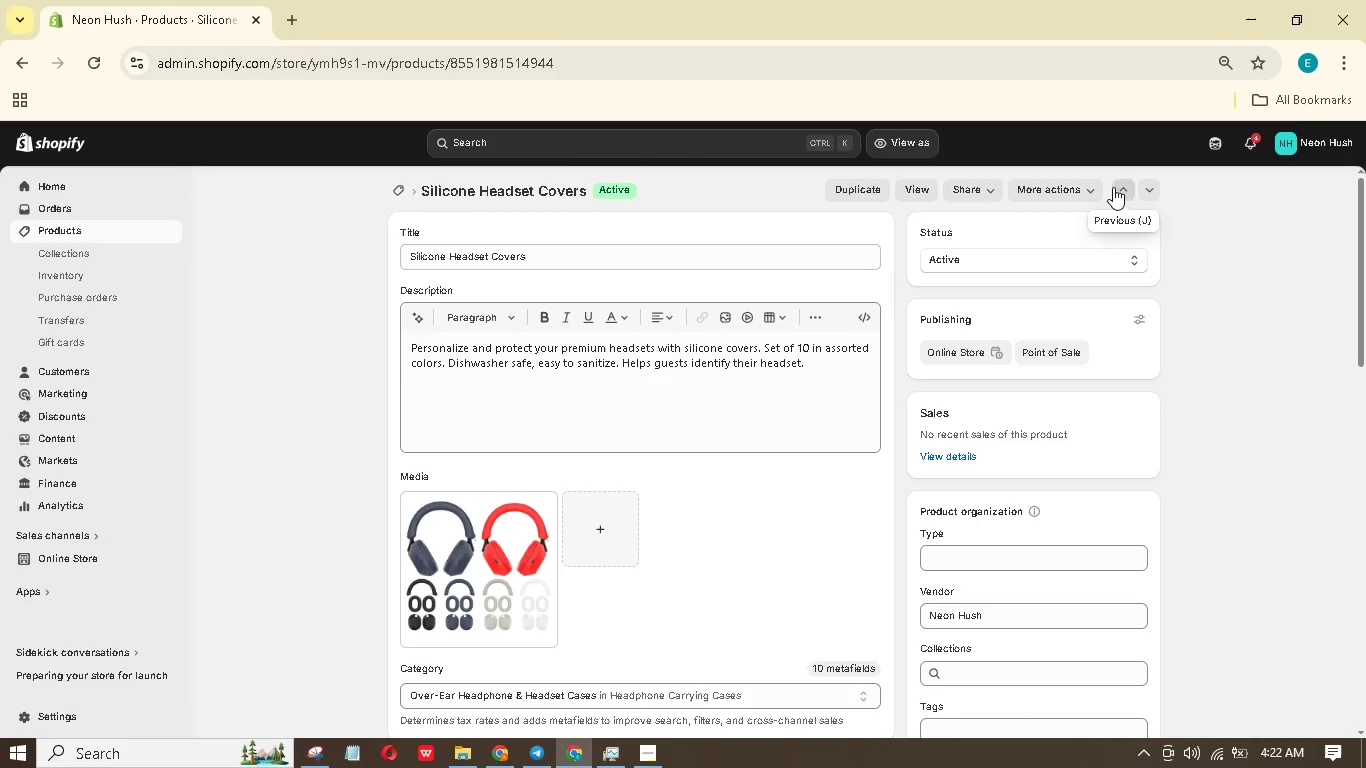 
wait(7.05)
 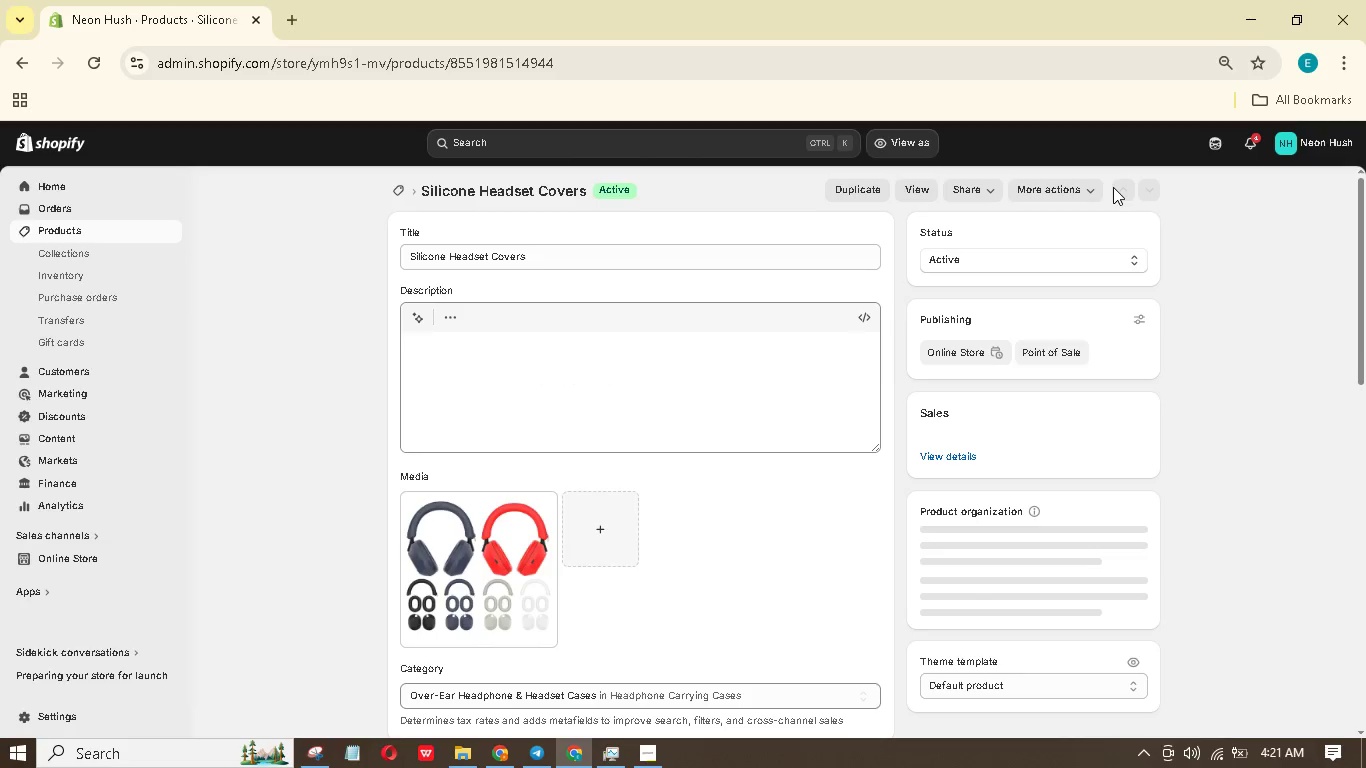 
scroll: coordinate [712, 522], scroll_direction: down, amount: 6.0
 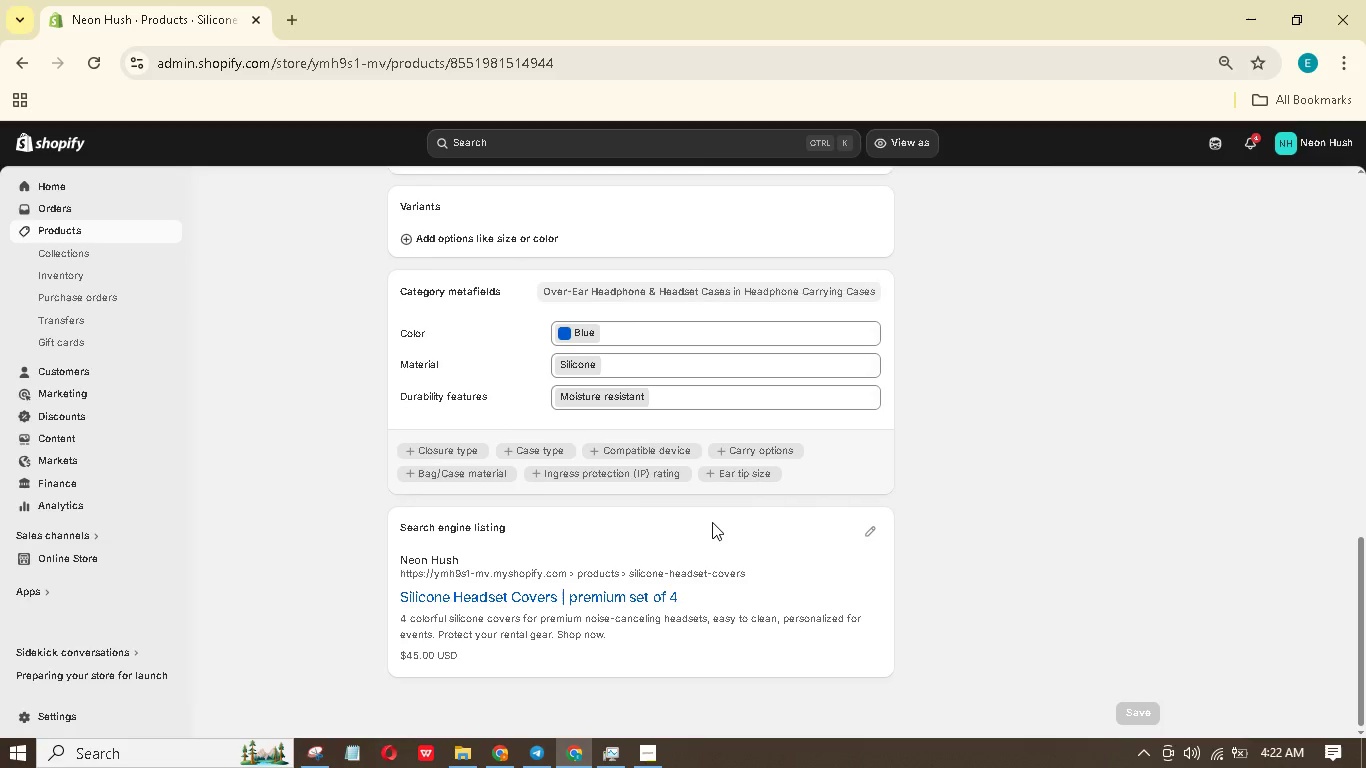 
wait(7.61)
 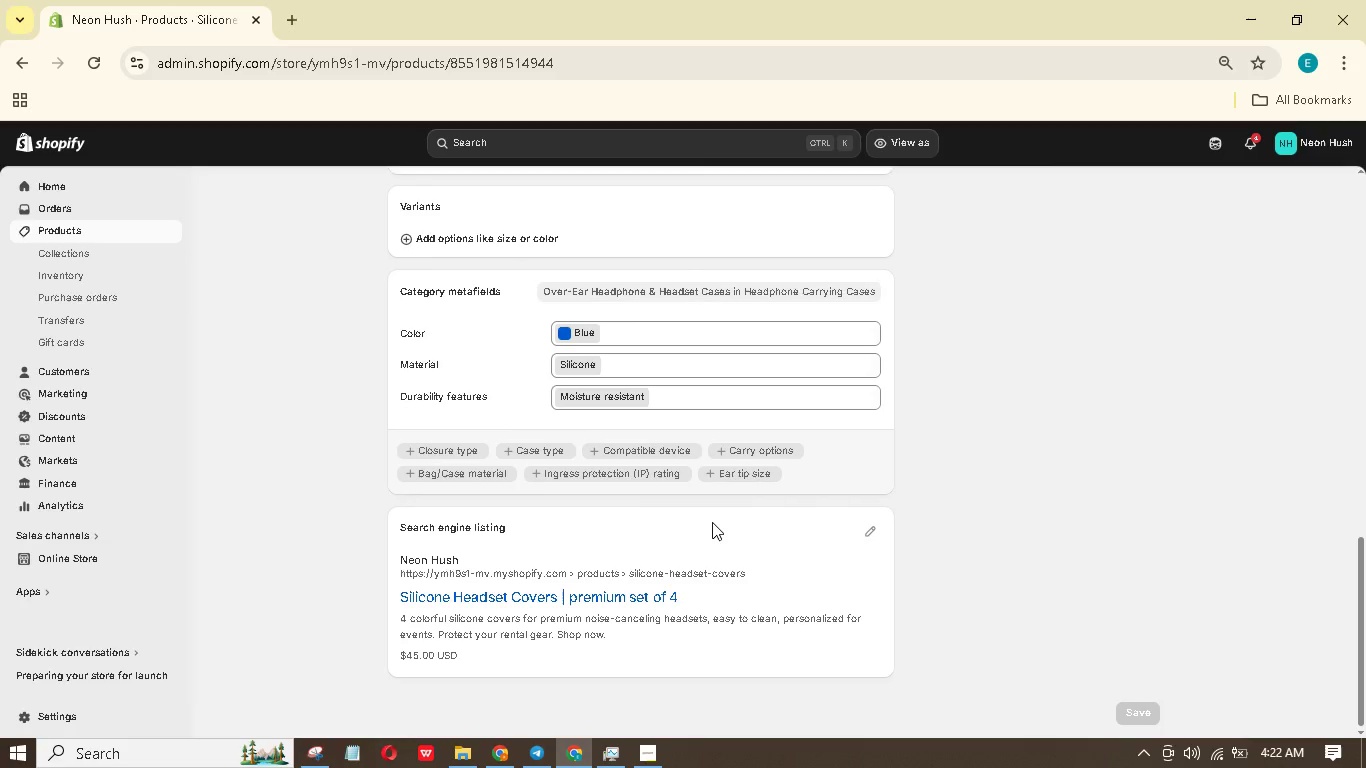 
scroll: coordinate [712, 522], scroll_direction: up, amount: 14.0
 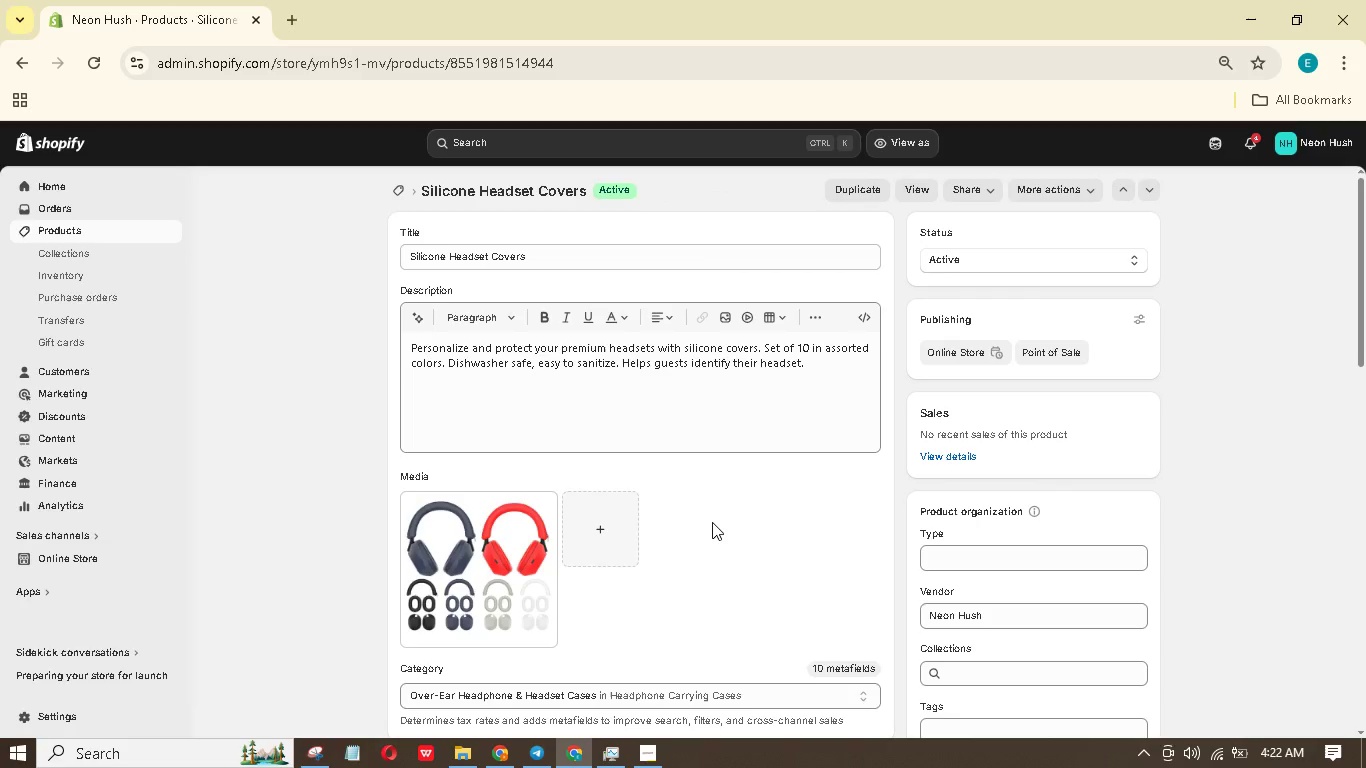 
scroll: coordinate [712, 522], scroll_direction: down, amount: 7.0
 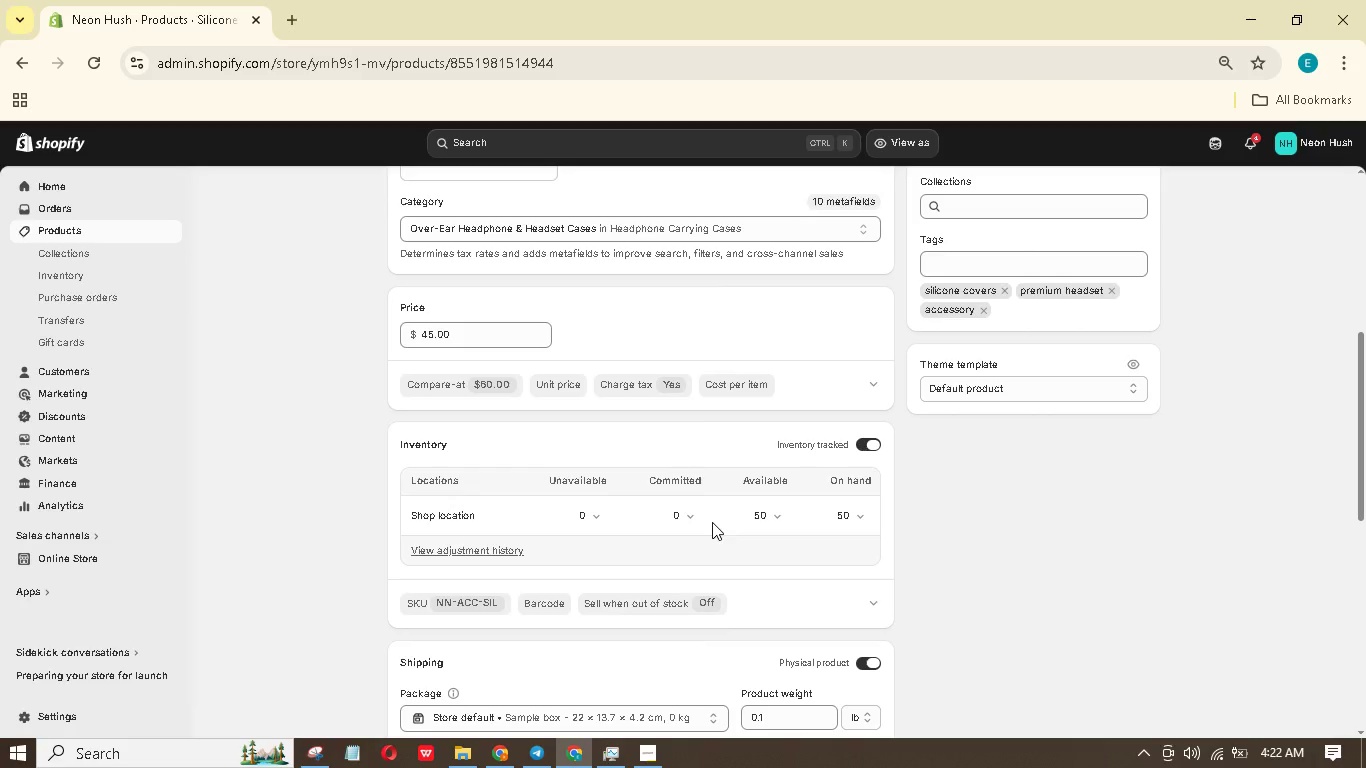 
scroll: coordinate [715, 523], scroll_direction: up, amount: 13.0
 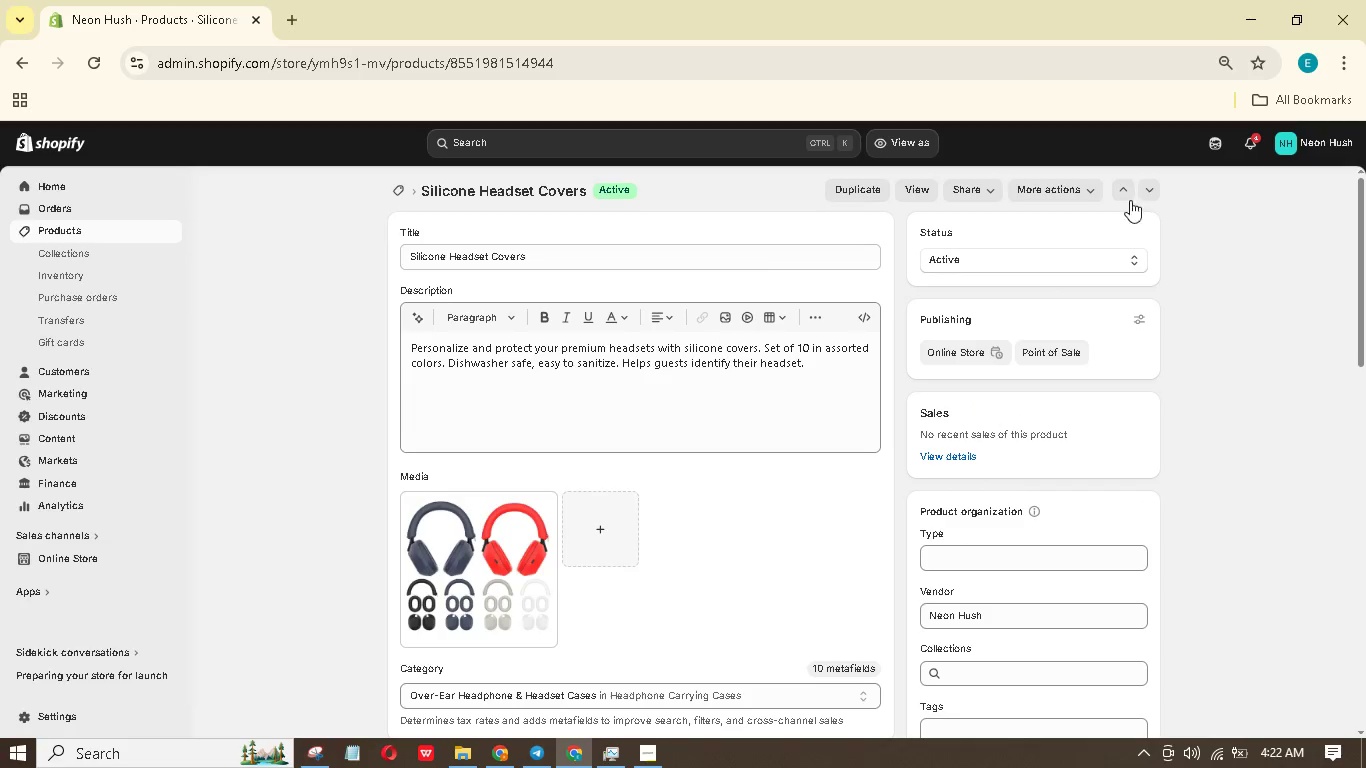 
left_click([1126, 195])
 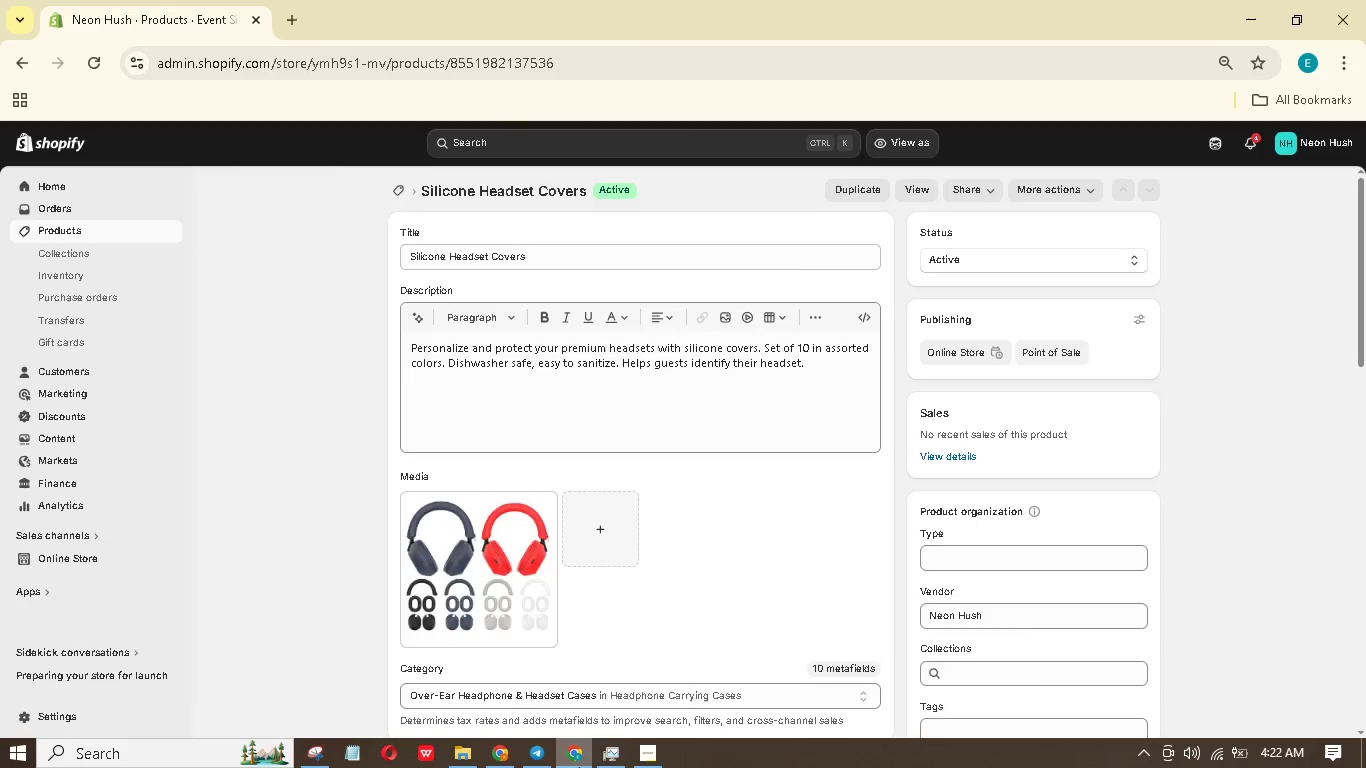 
left_click([663, 757])
 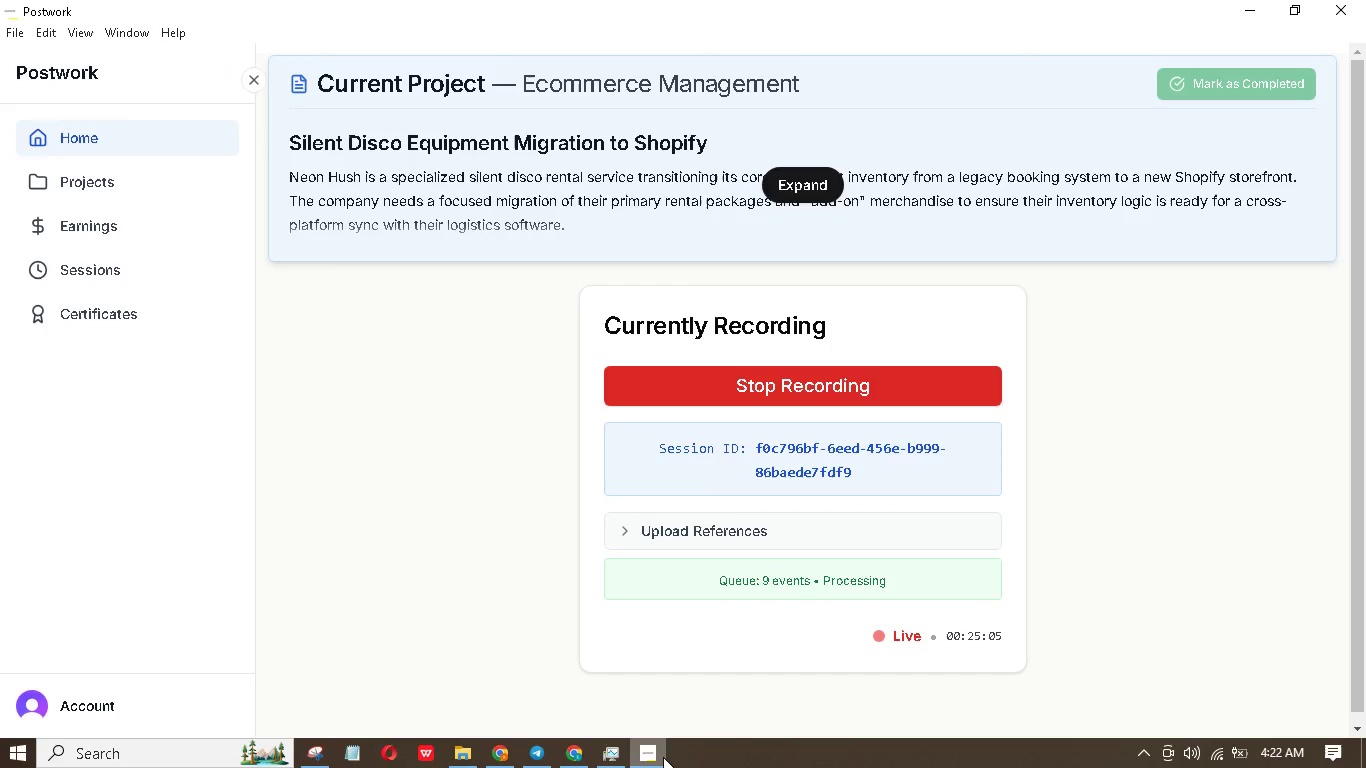 
left_click([663, 757])
 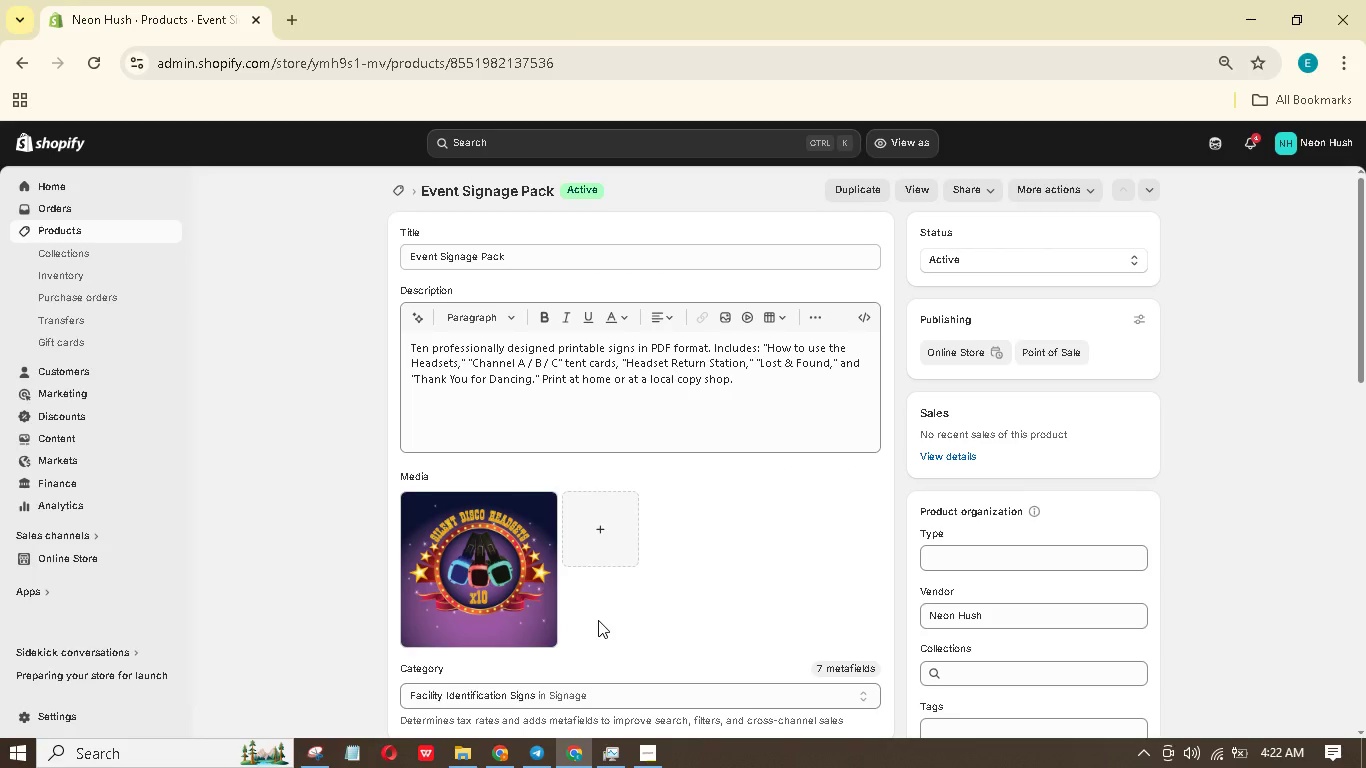 
wait(5.75)
 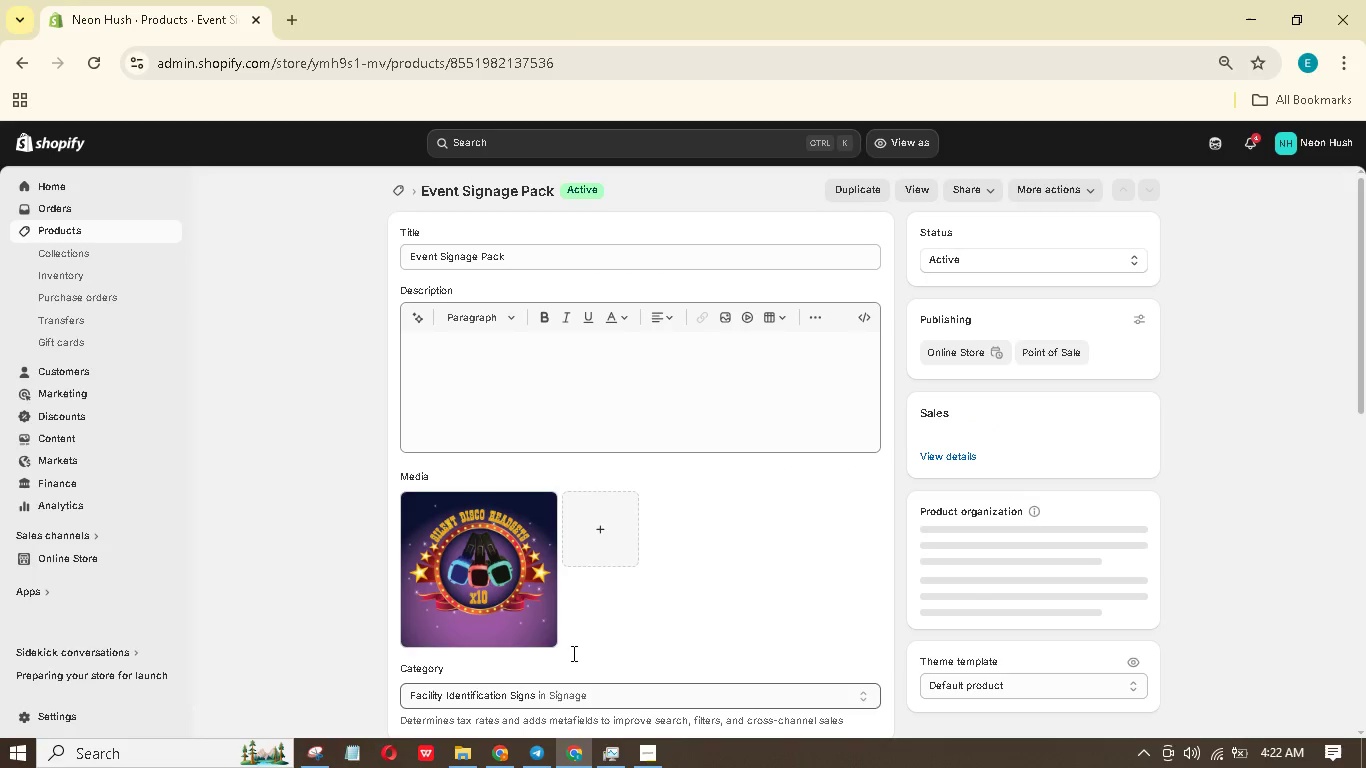 
scroll: coordinate [604, 613], scroll_direction: down, amount: 8.0
 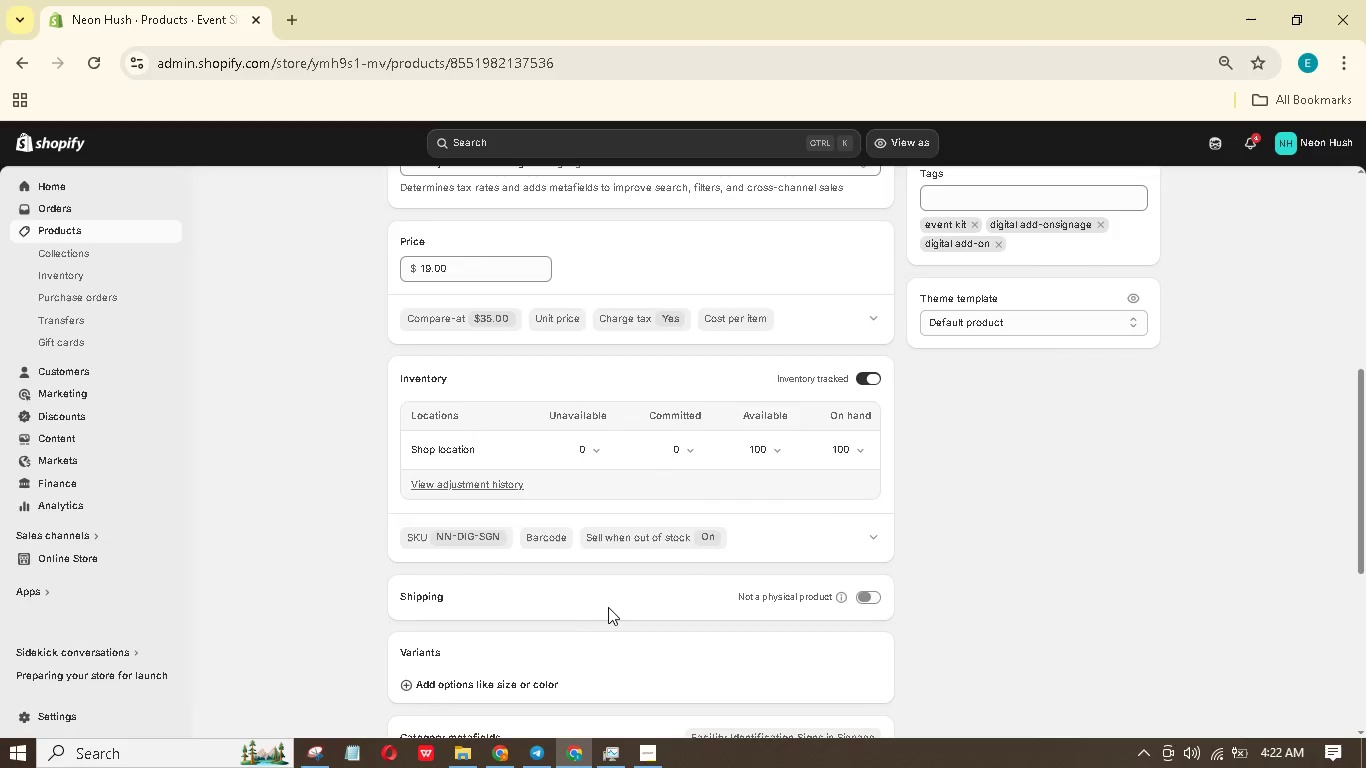 
scroll: coordinate [608, 607], scroll_direction: up, amount: 4.0
 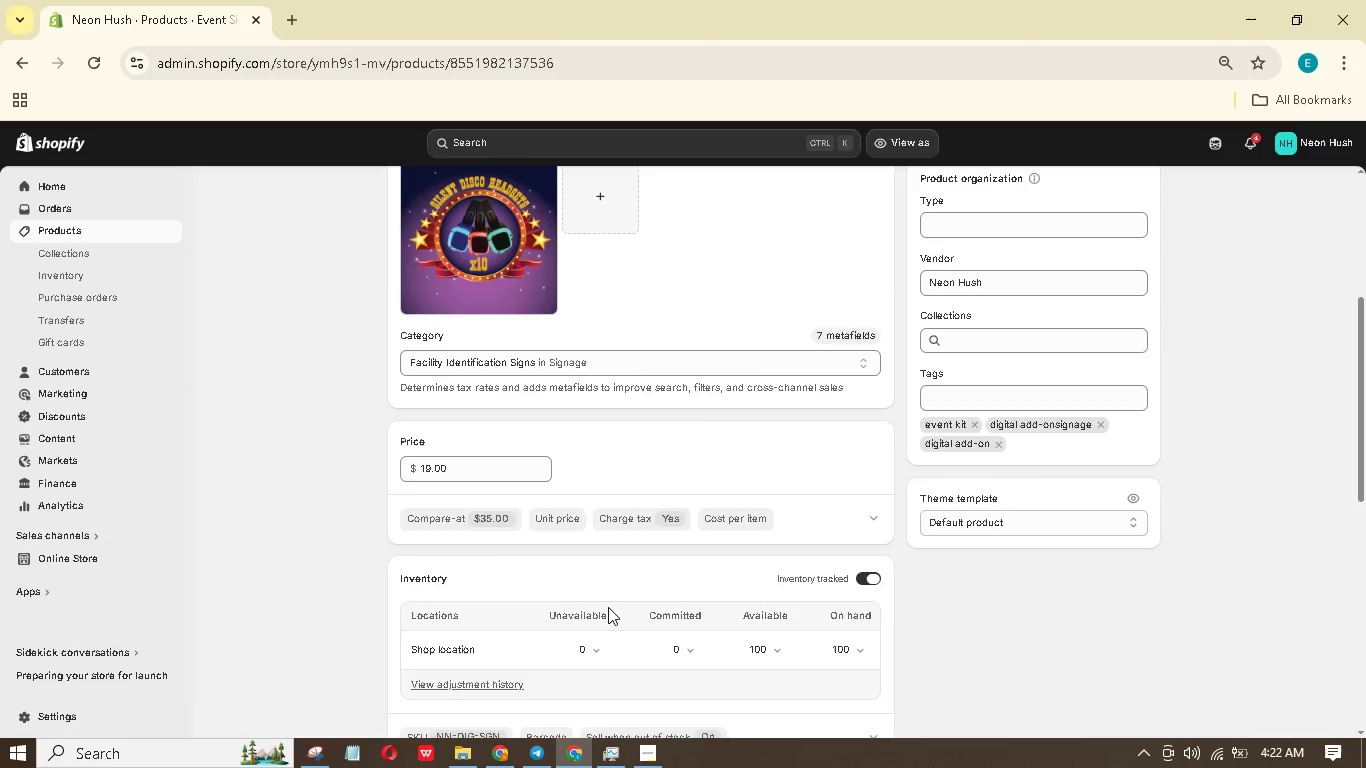 
scroll: coordinate [608, 607], scroll_direction: down, amount: 6.0
 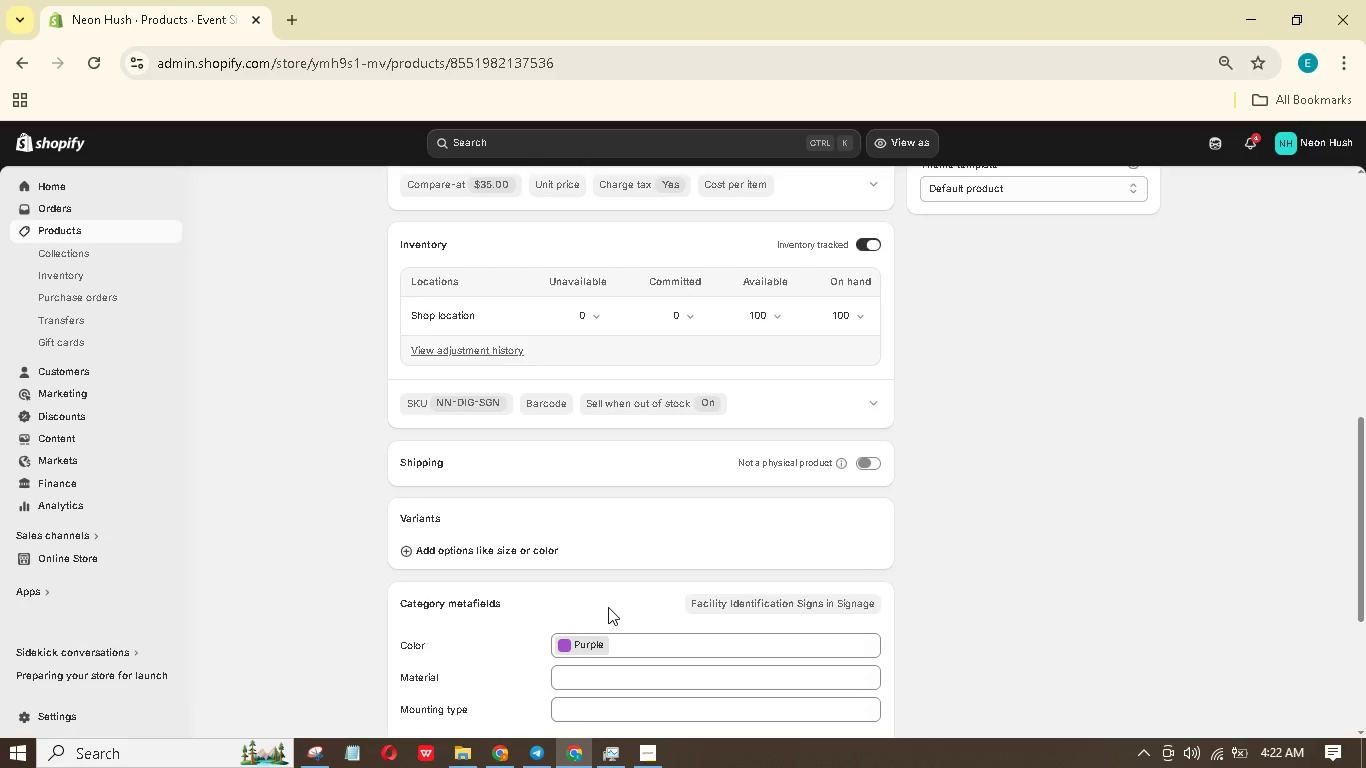 
scroll: coordinate [608, 607], scroll_direction: up, amount: 15.0
 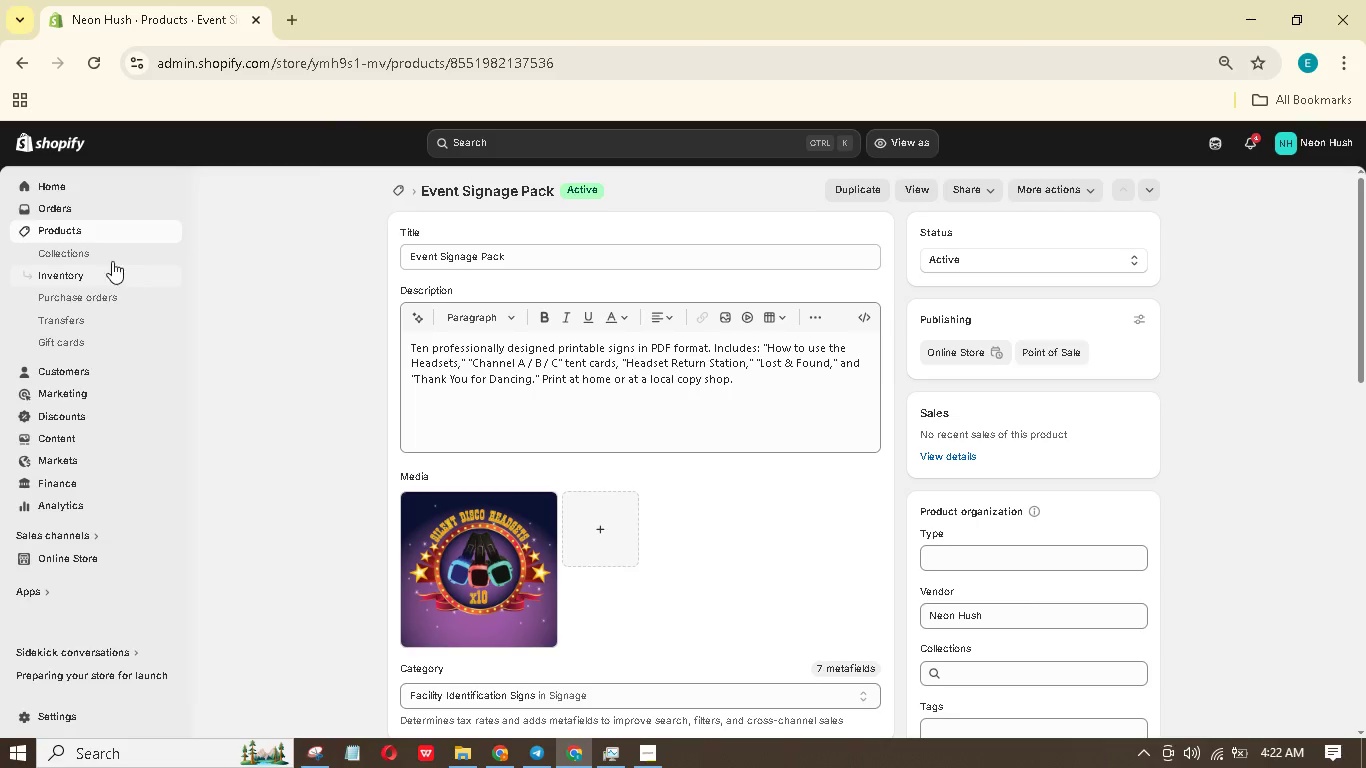 
left_click([105, 239])
 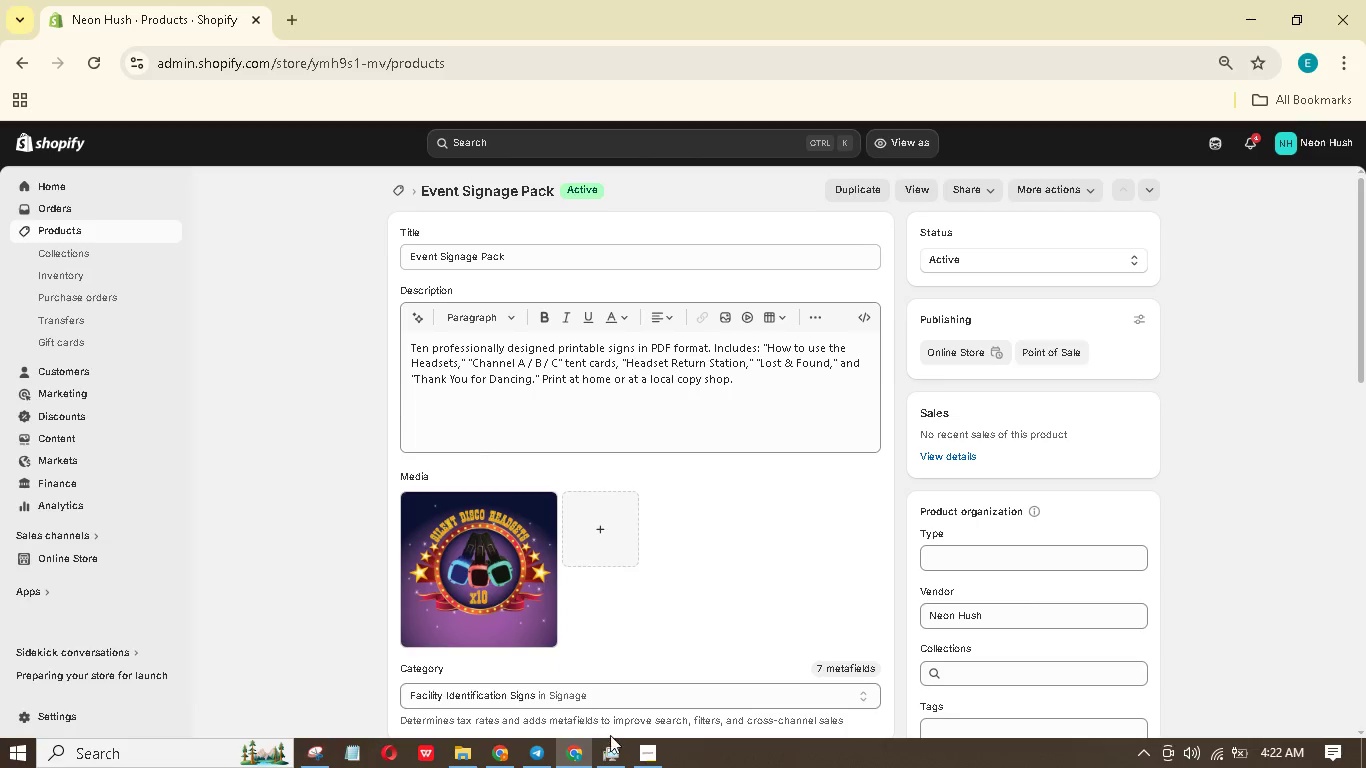 
left_click([639, 758])